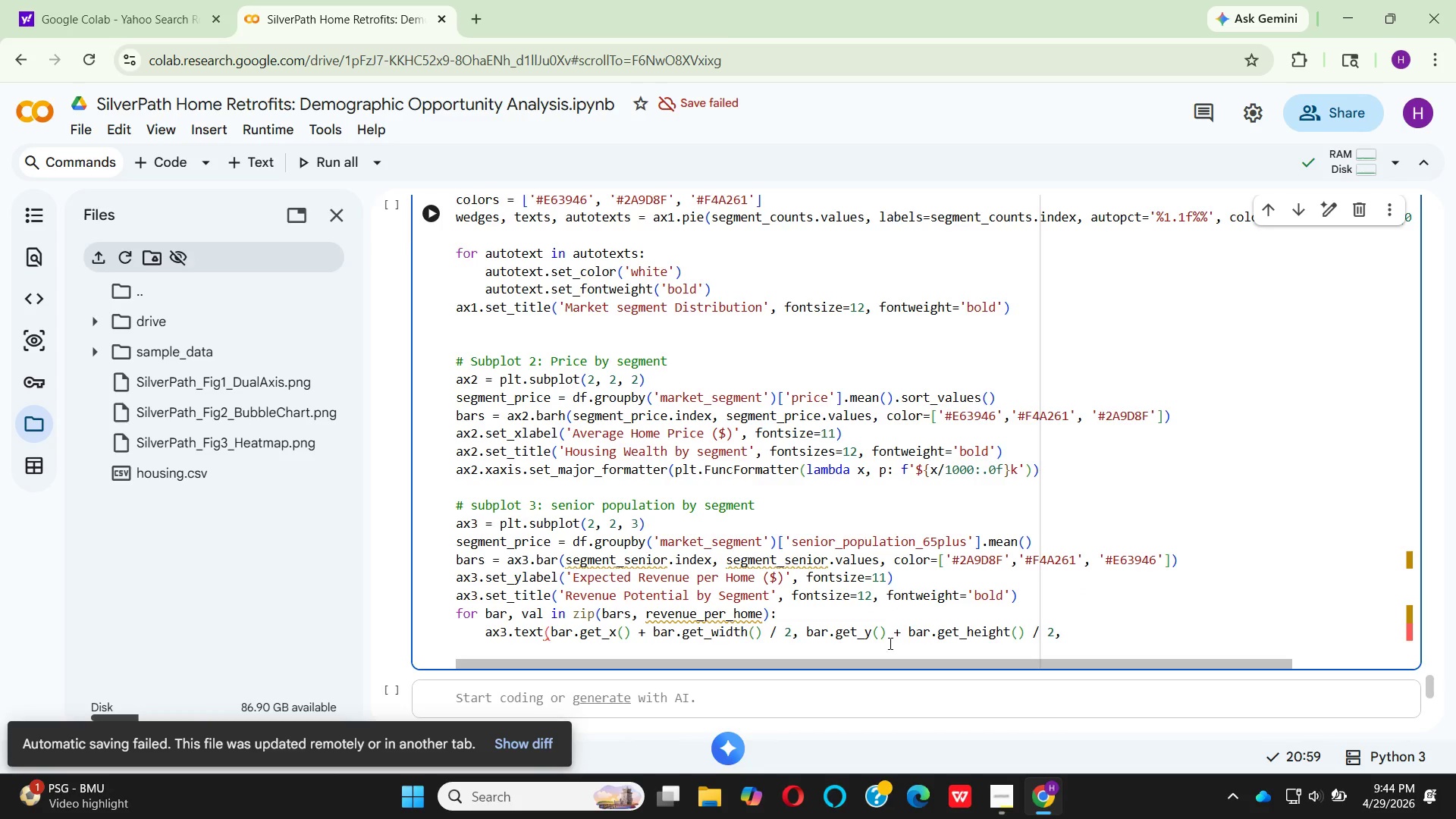 
left_click([889, 637])
 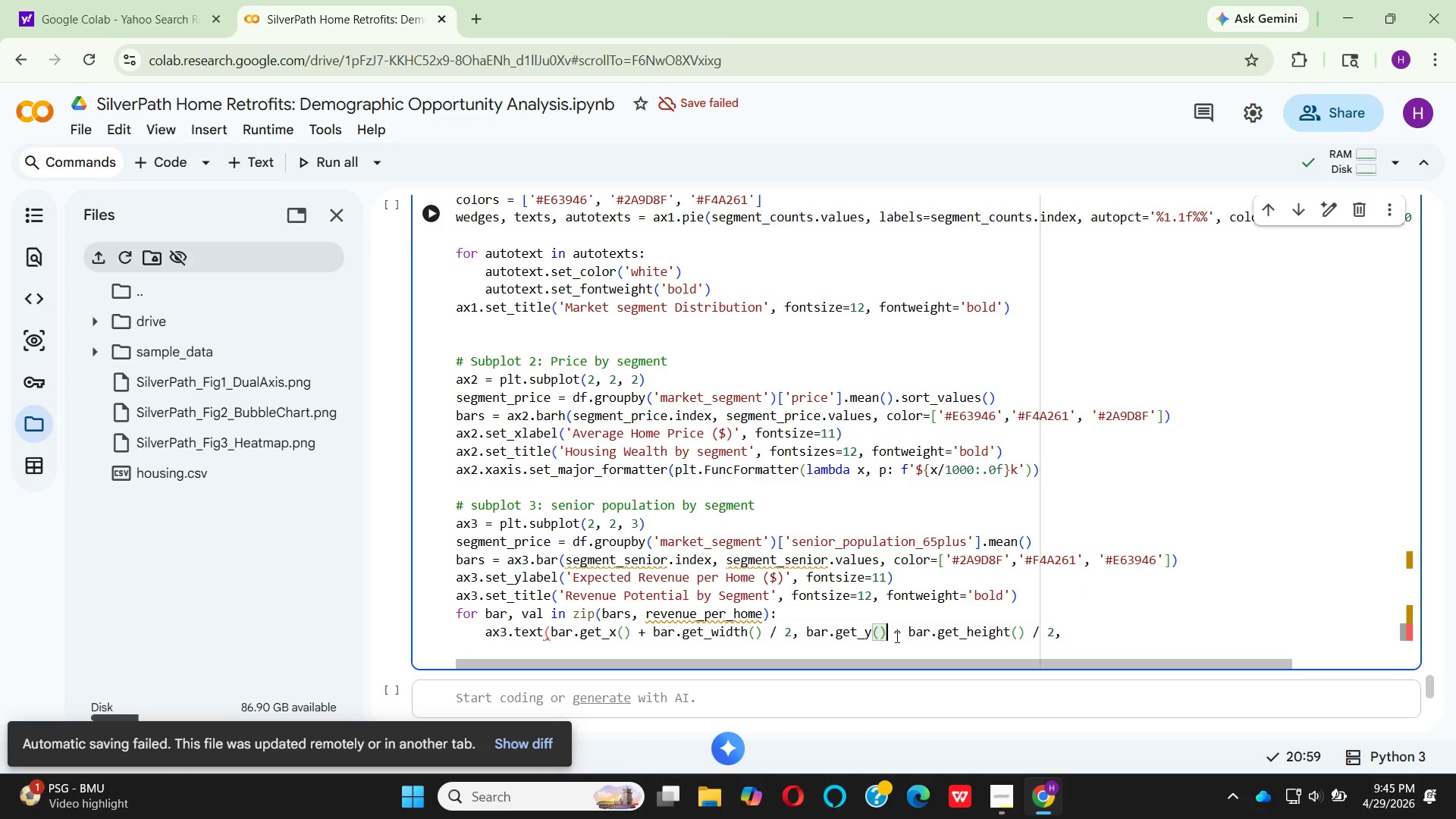 
wait(8.19)
 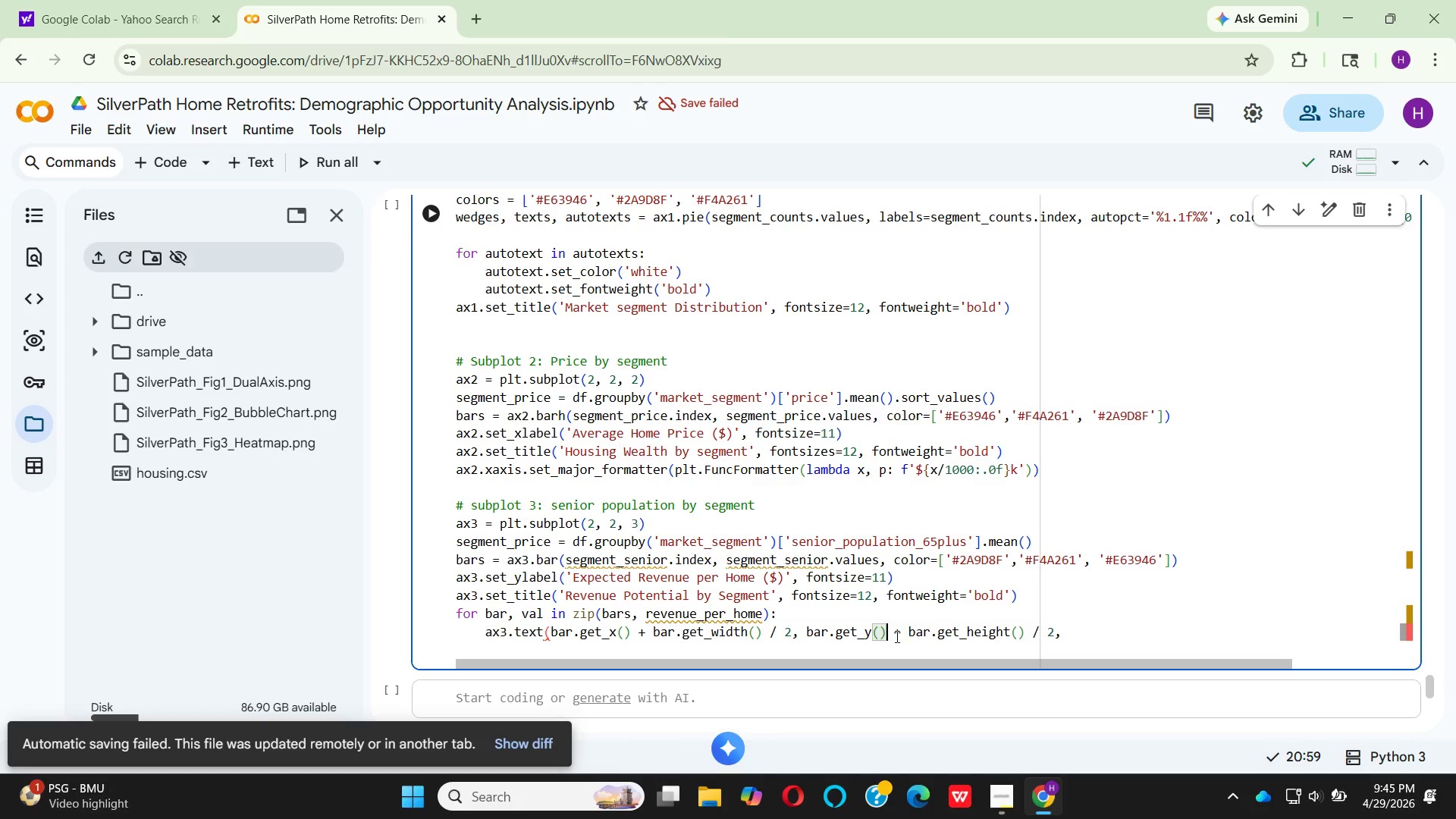 
left_click([910, 634])
 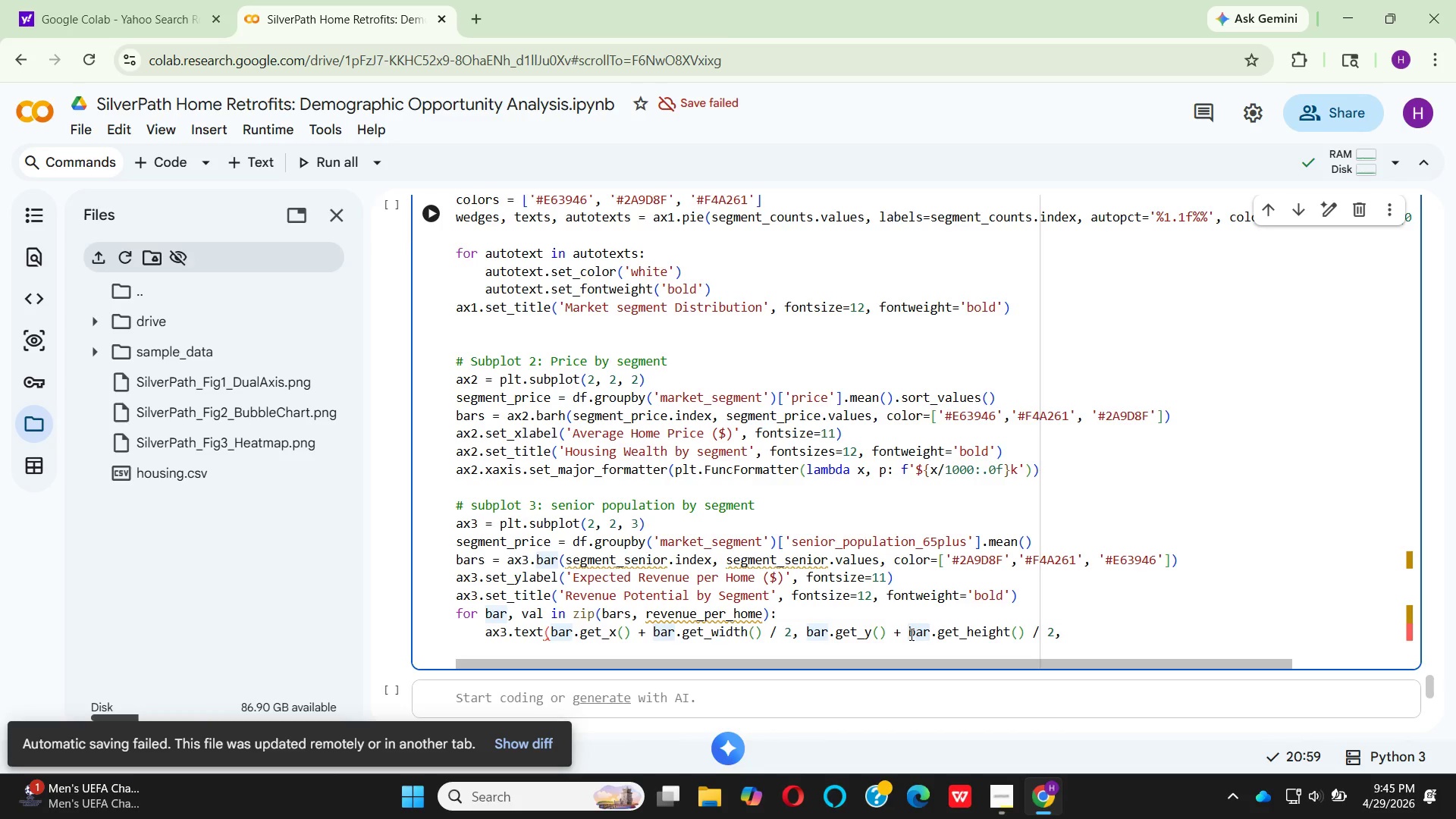 
key(Backspace)
 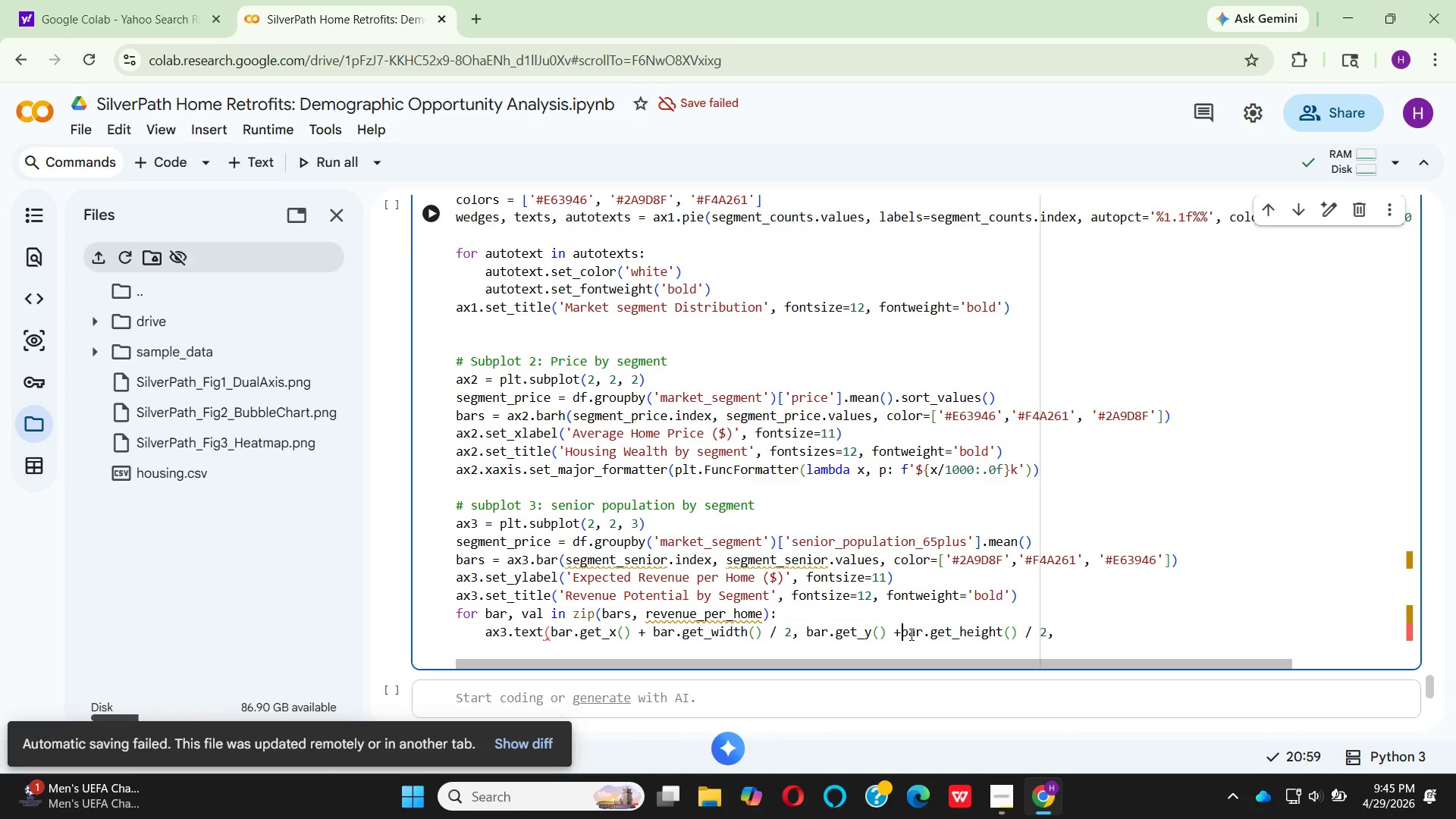 
key(Backspace)
 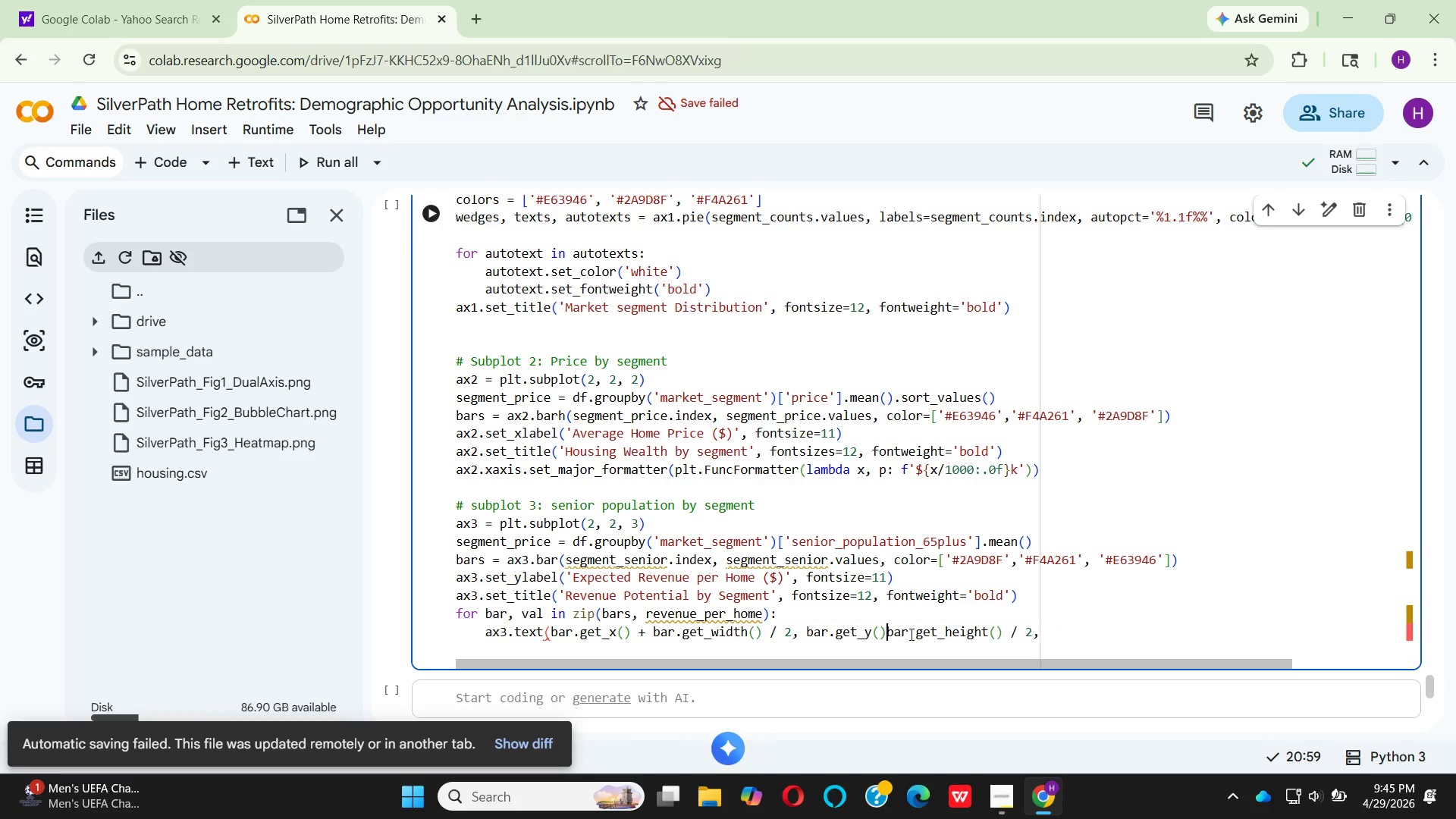 
key(Backspace)
 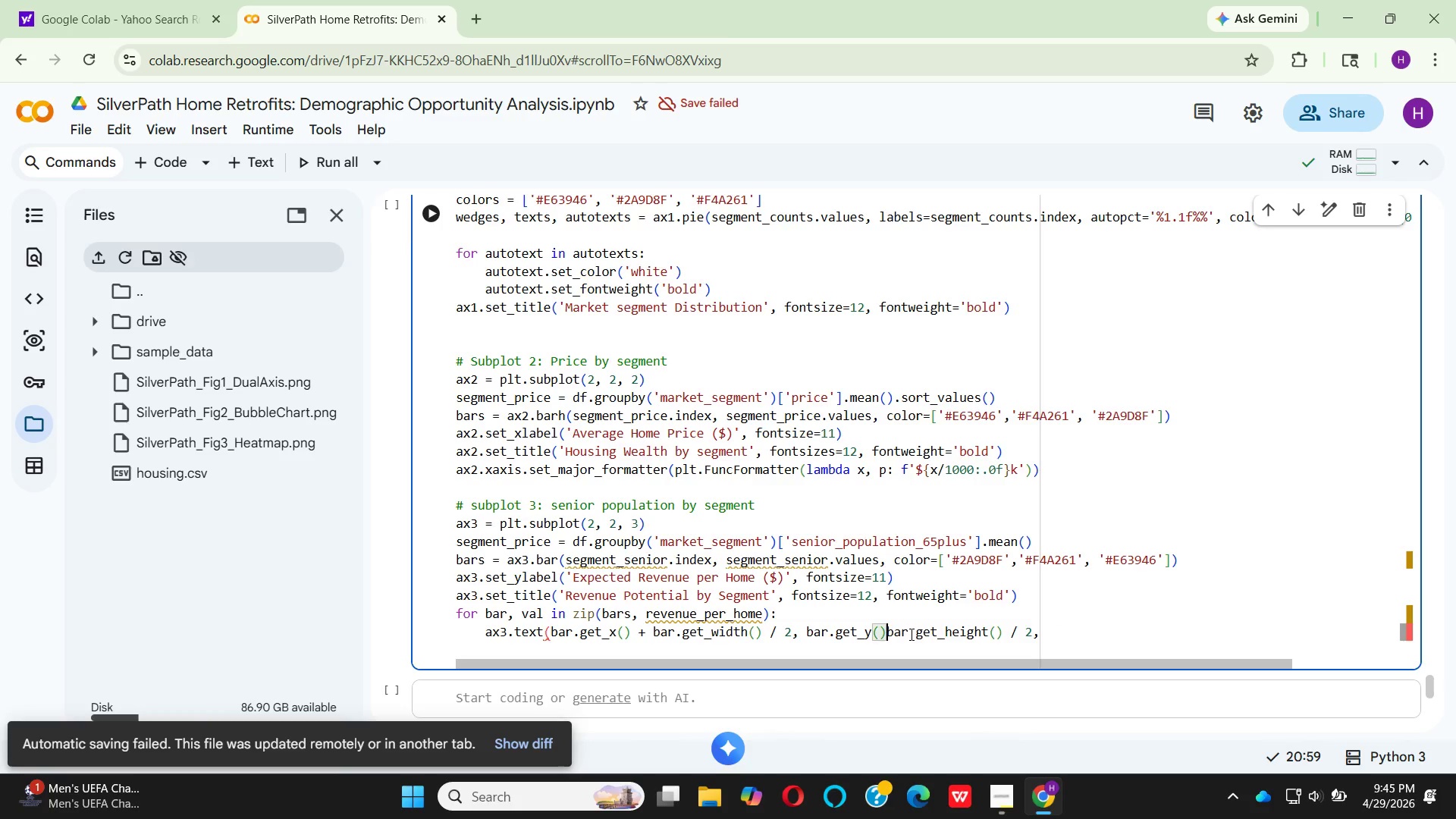 
key(Backspace)
 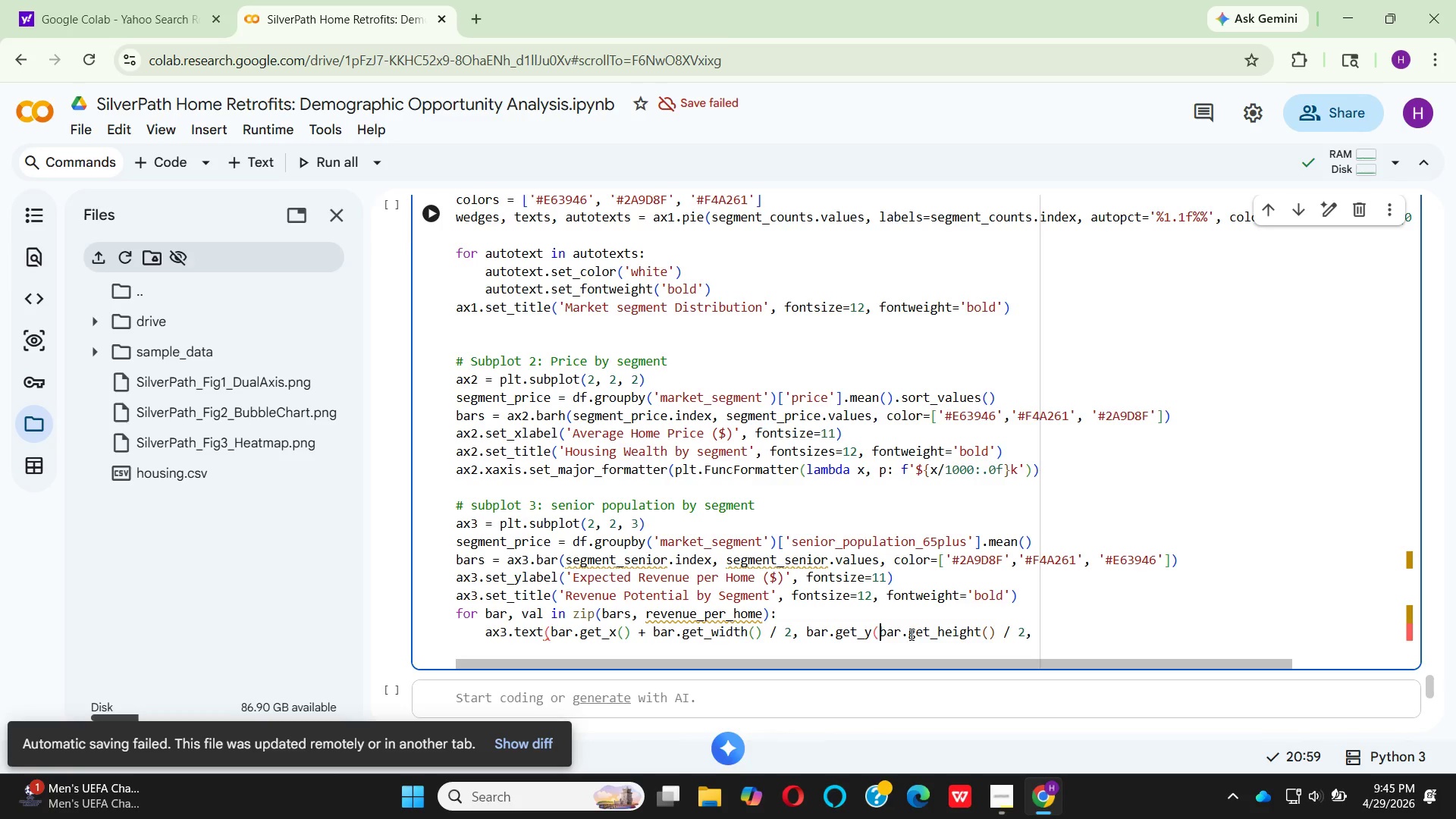 
key(Backspace)
 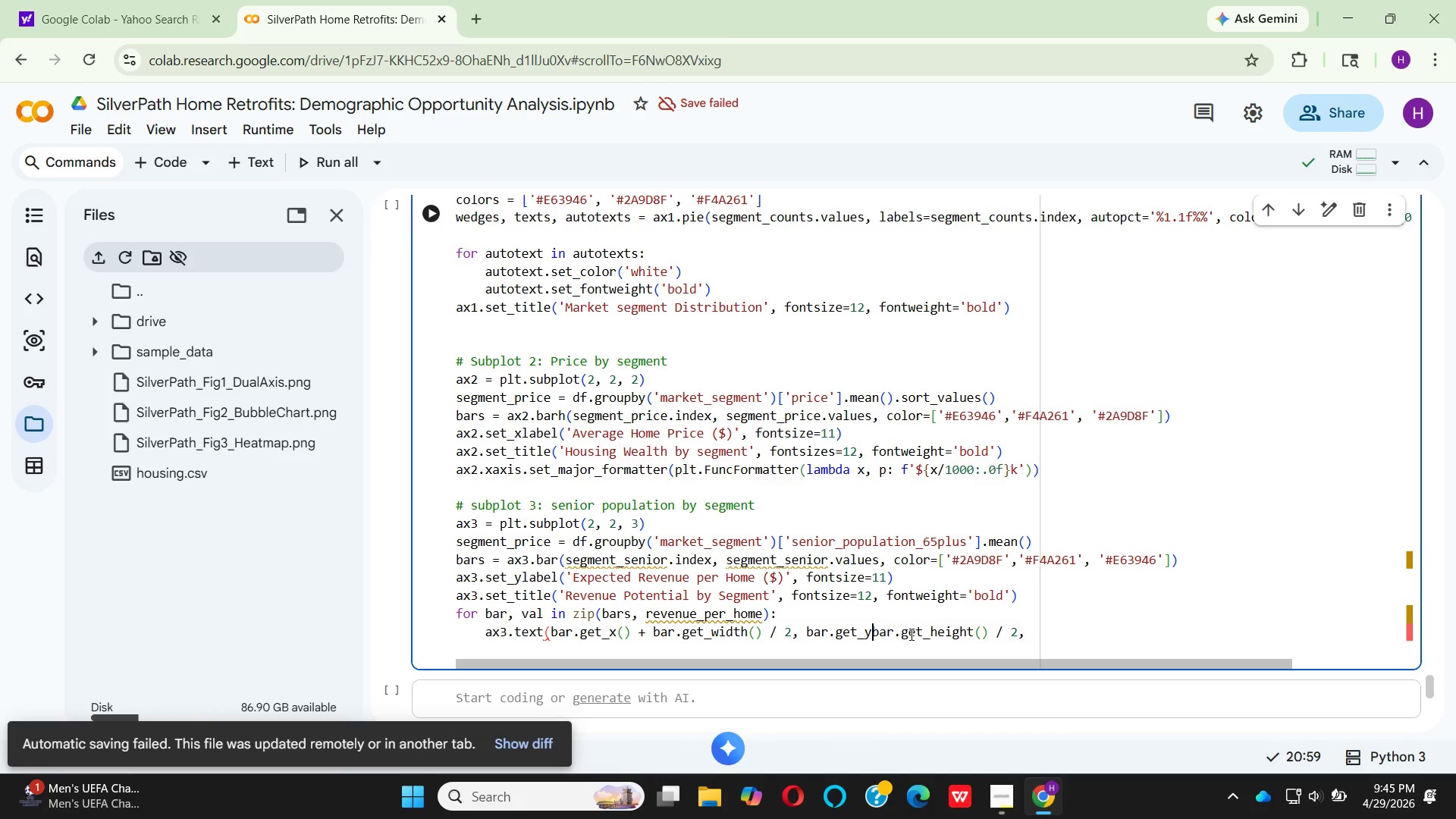 
key(Backspace)
 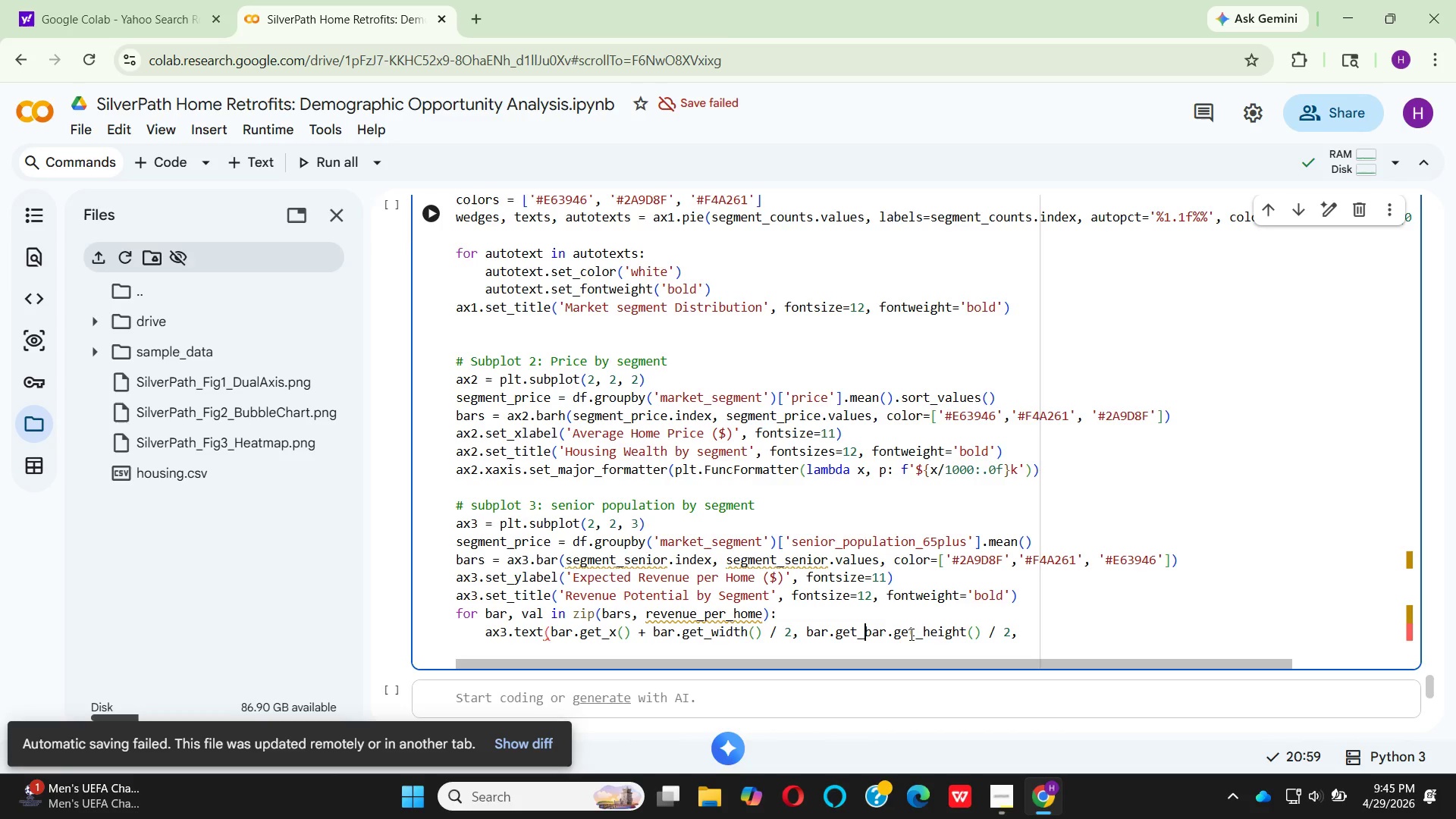 
key(Backspace)
 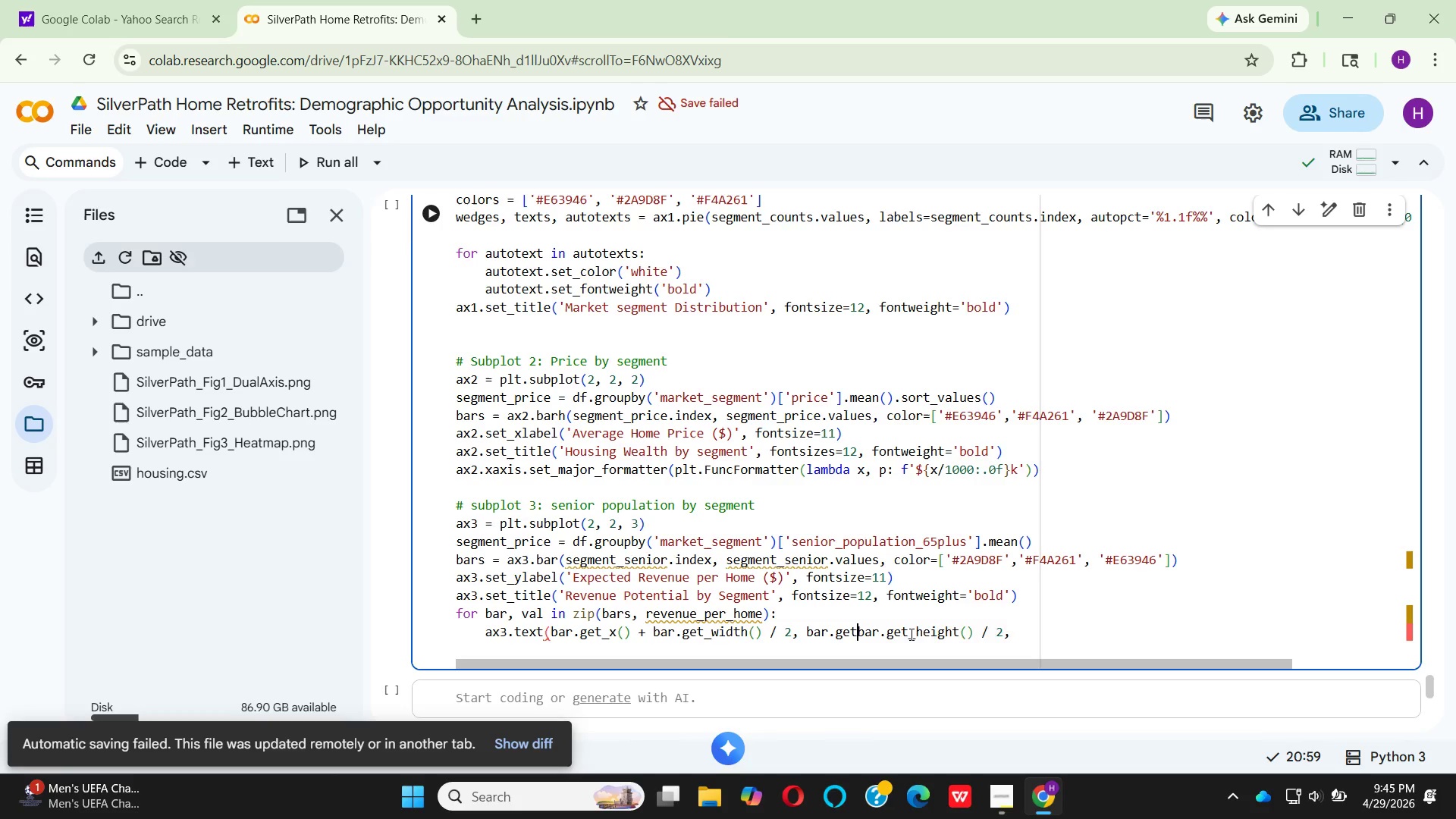 
key(Backspace)
 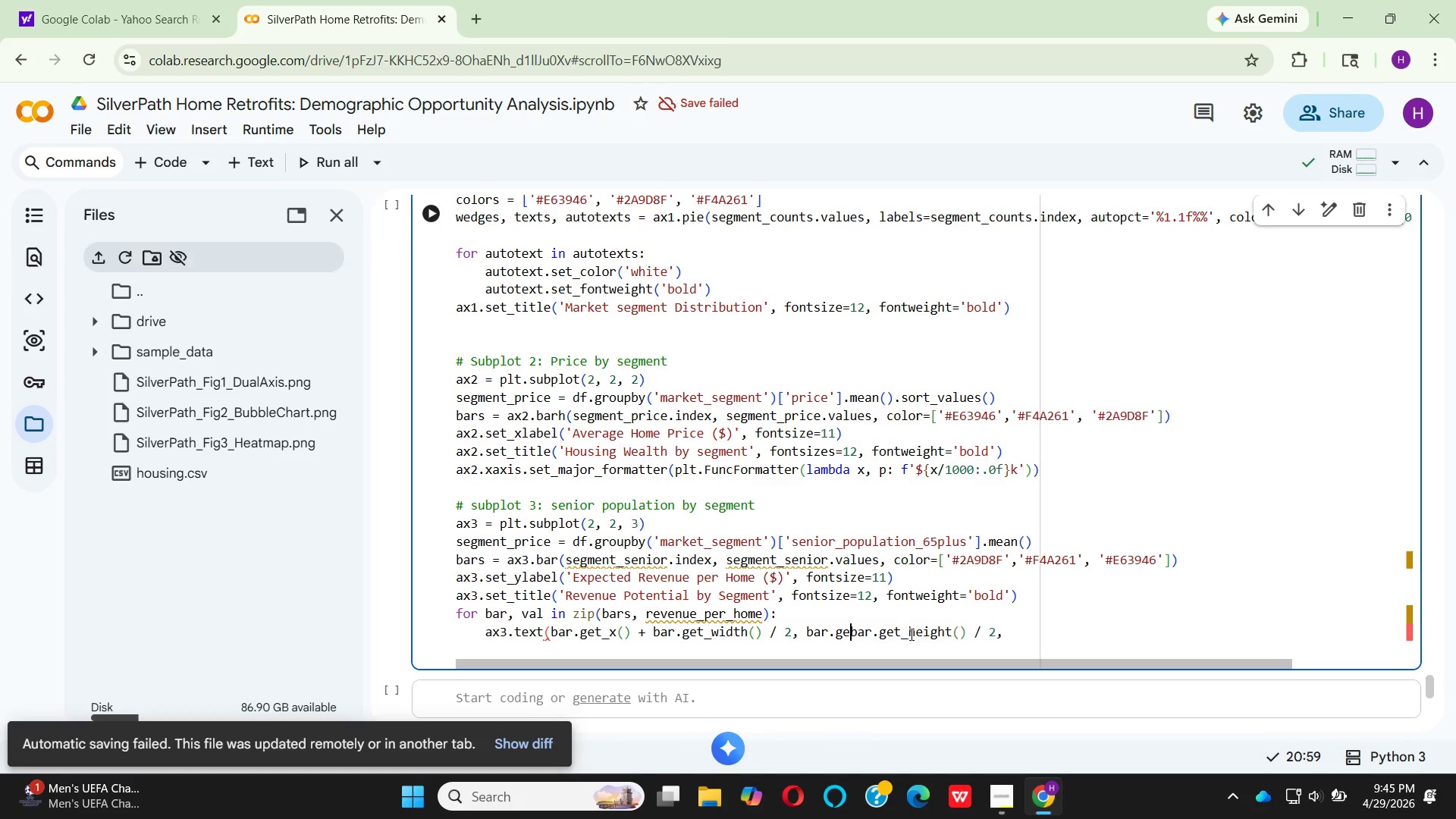 
key(Backspace)
 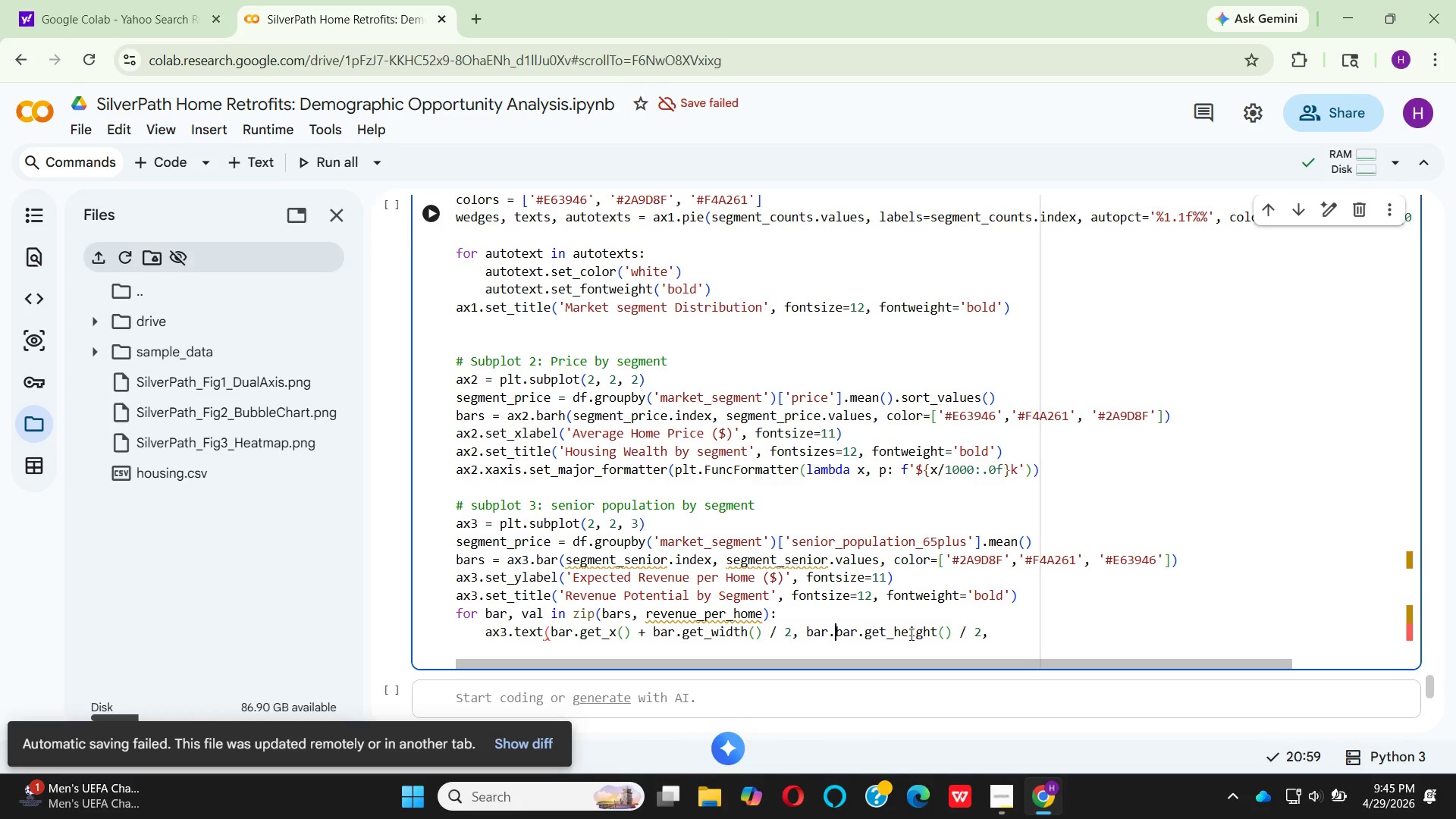 
key(Backspace)
 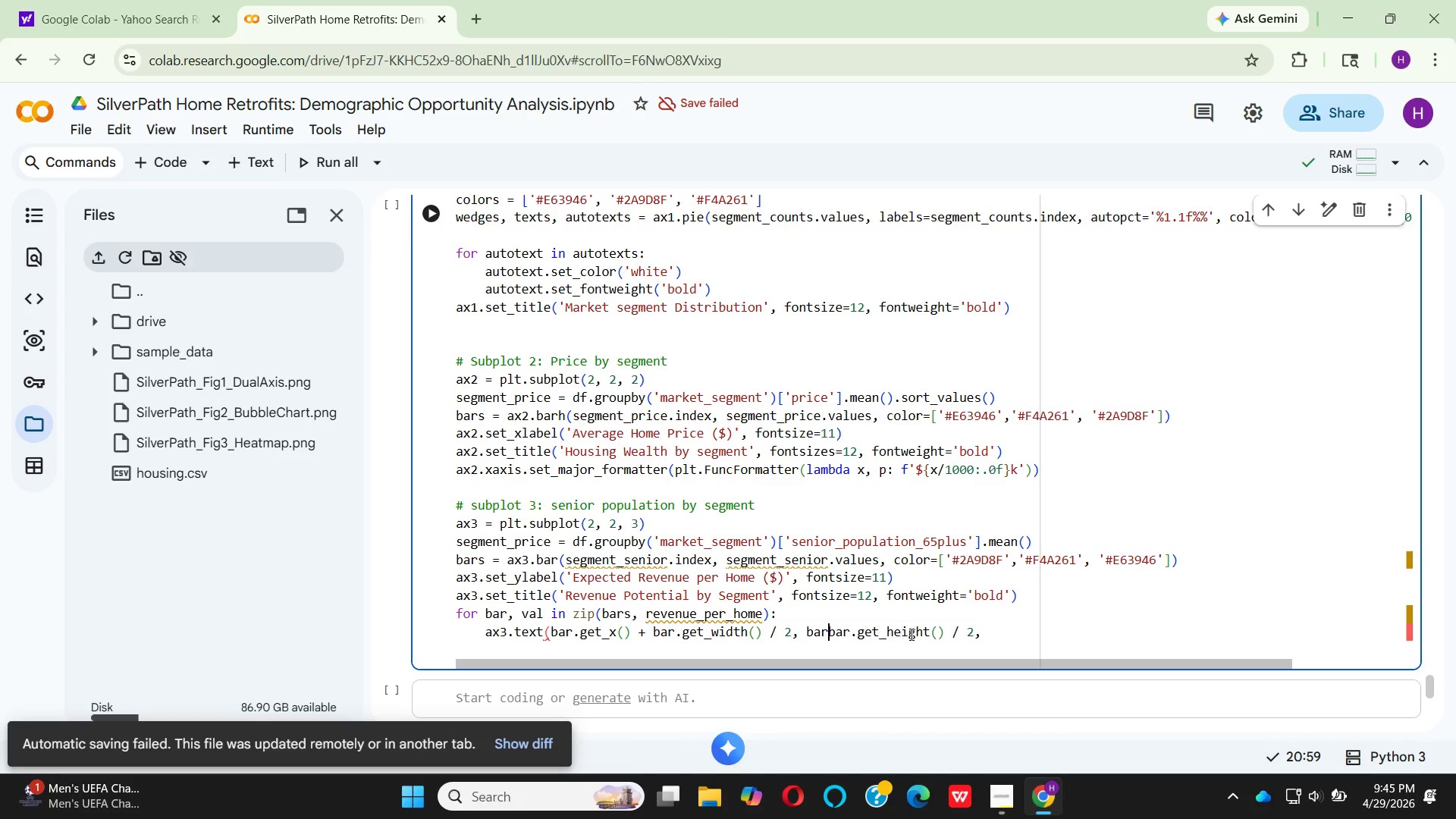 
key(Backspace)
 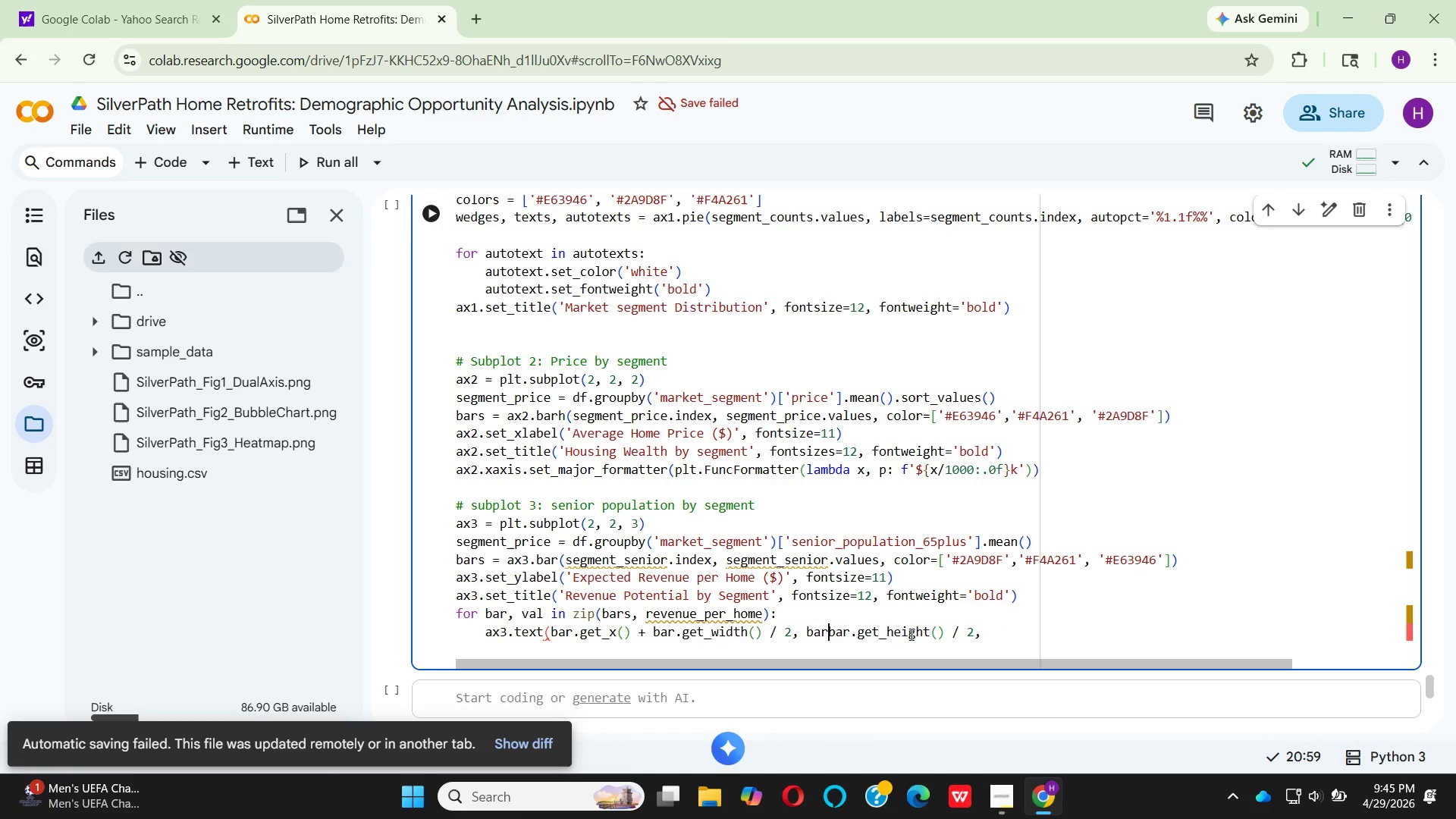 
key(Backspace)
 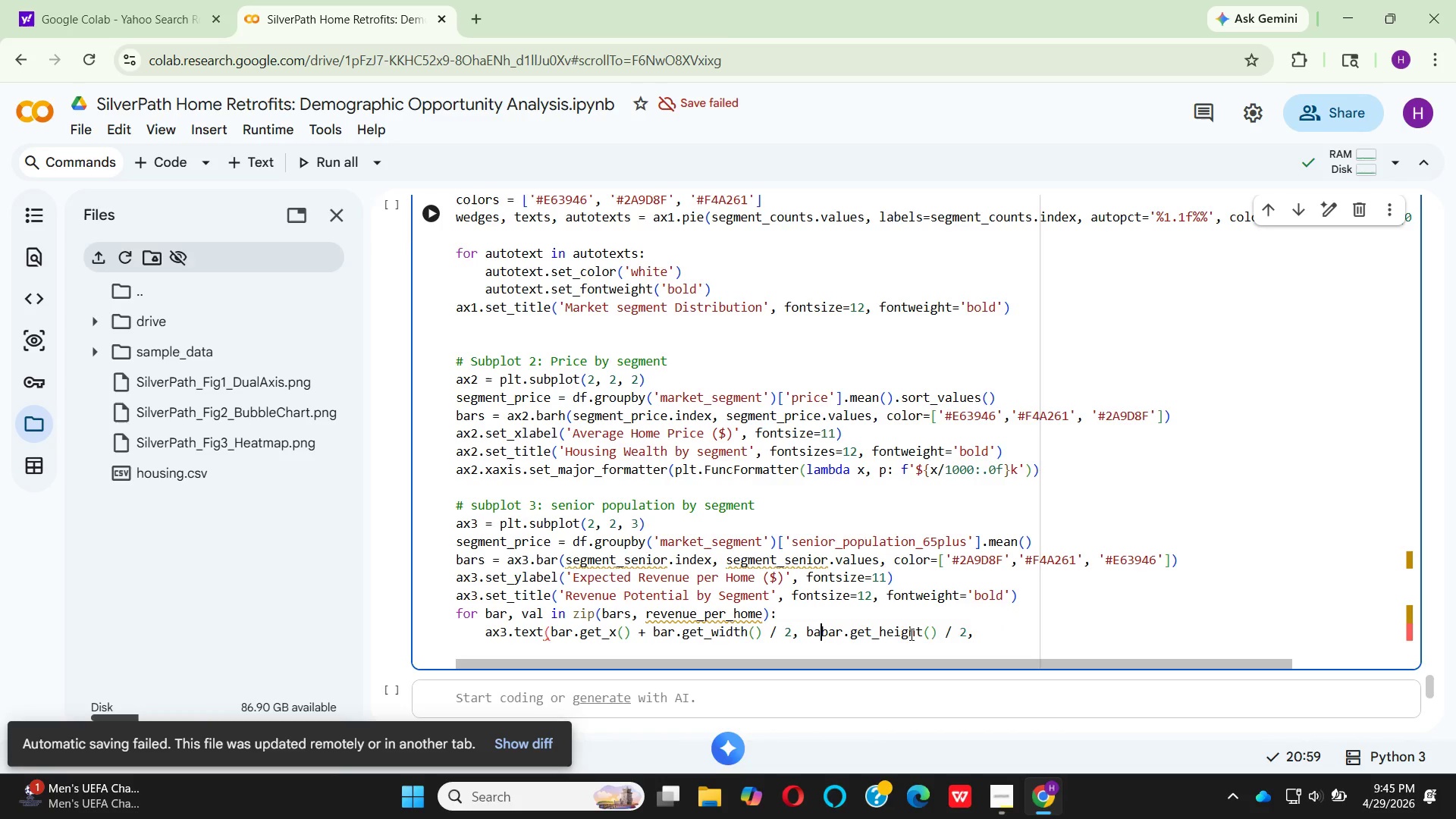 
key(Backspace)
 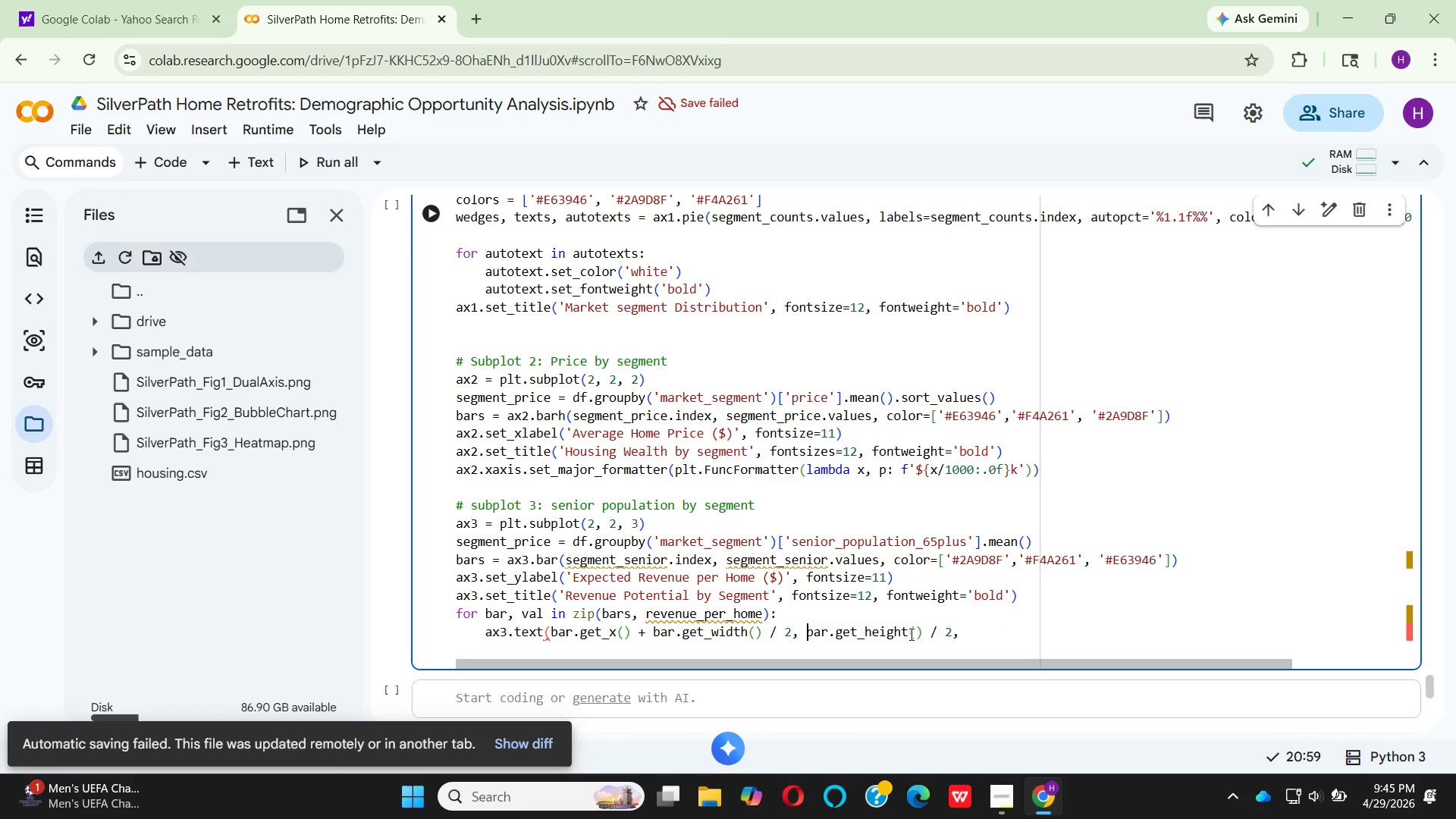 
key(Backspace)
 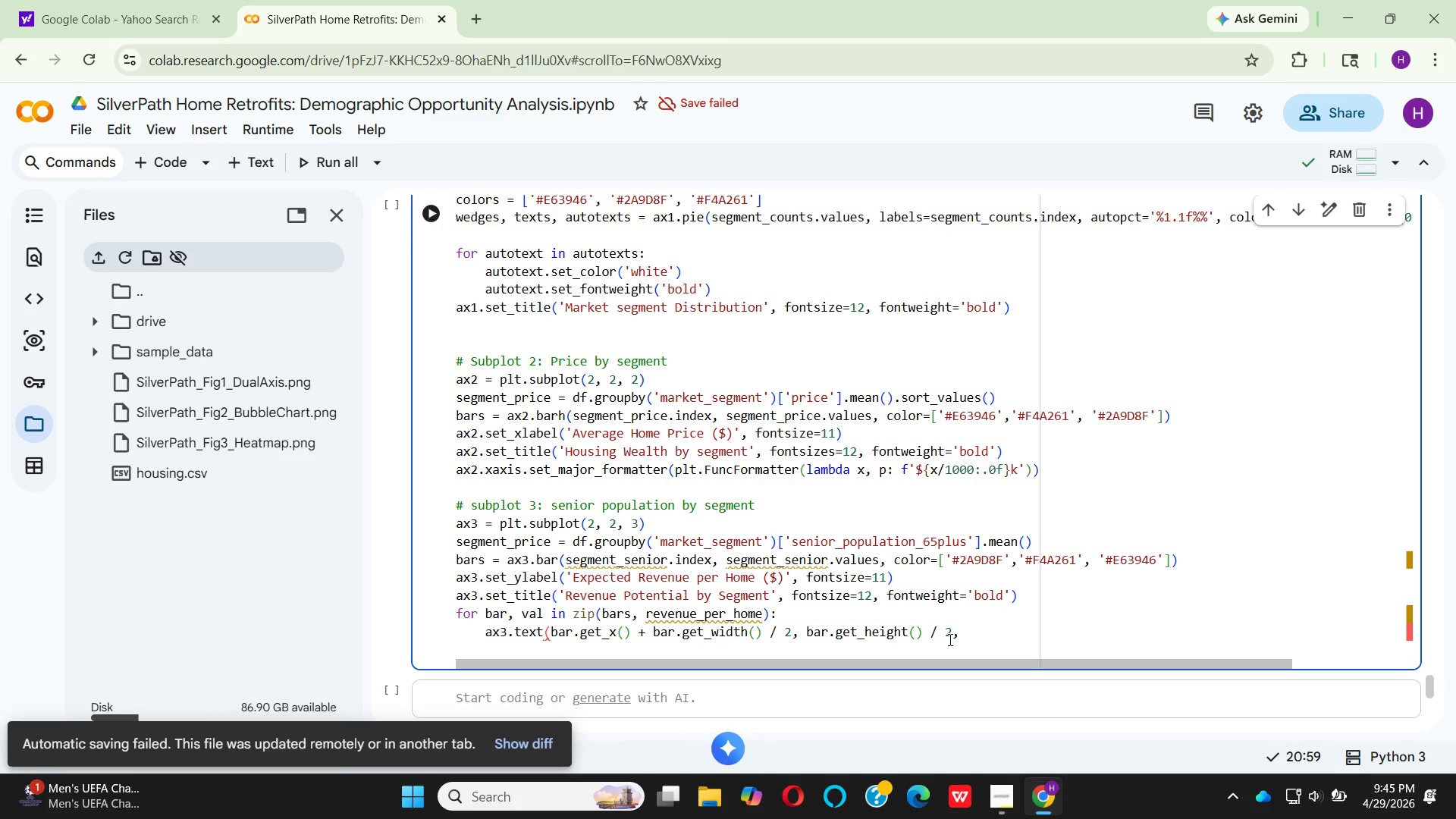 
wait(8.86)
 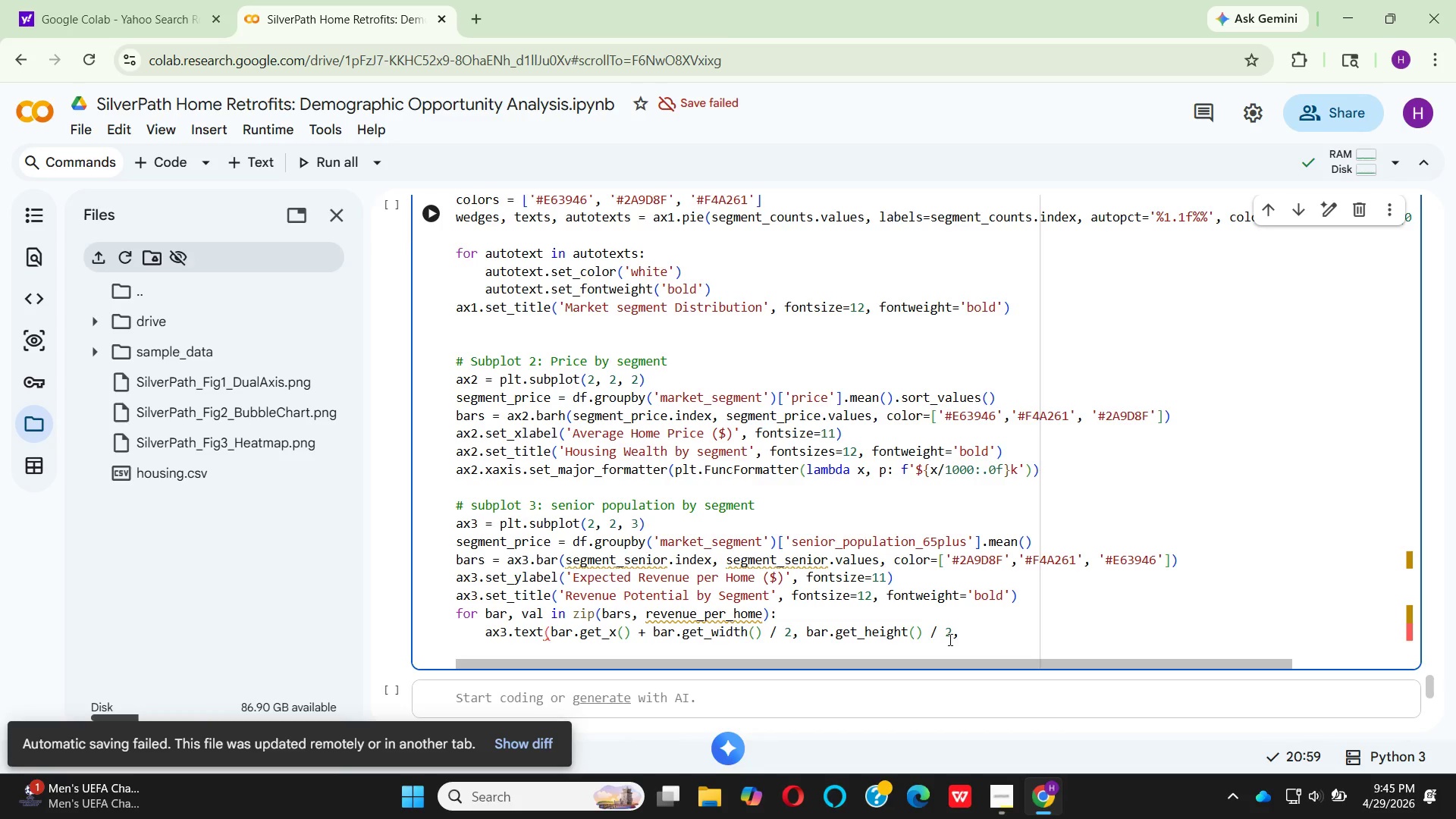 
left_click([959, 634])
 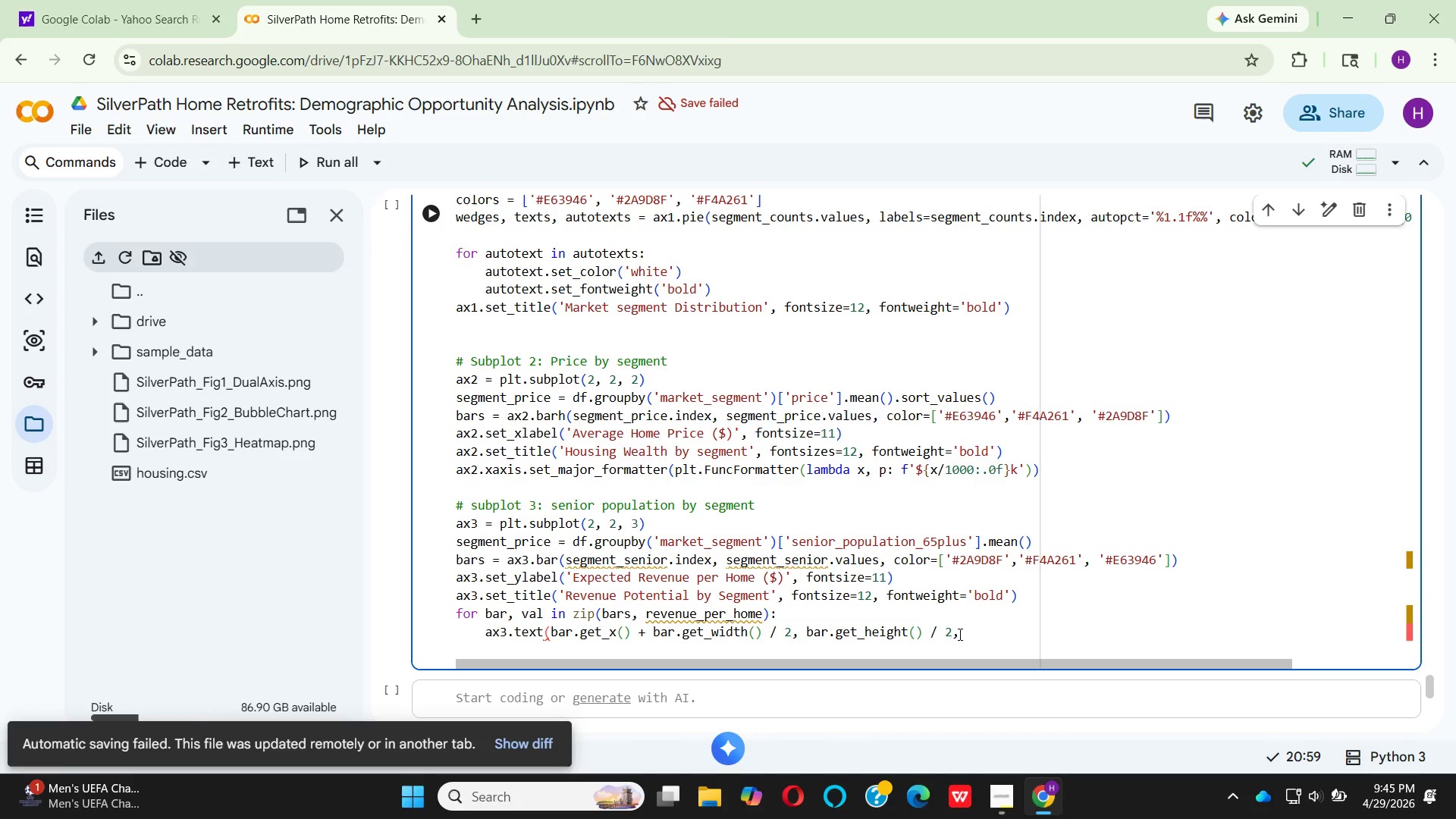 
key(Backspace)
key(Backspace)
key(Backspace)
key(Backspace)
type(+ 1, f'${val:.)
 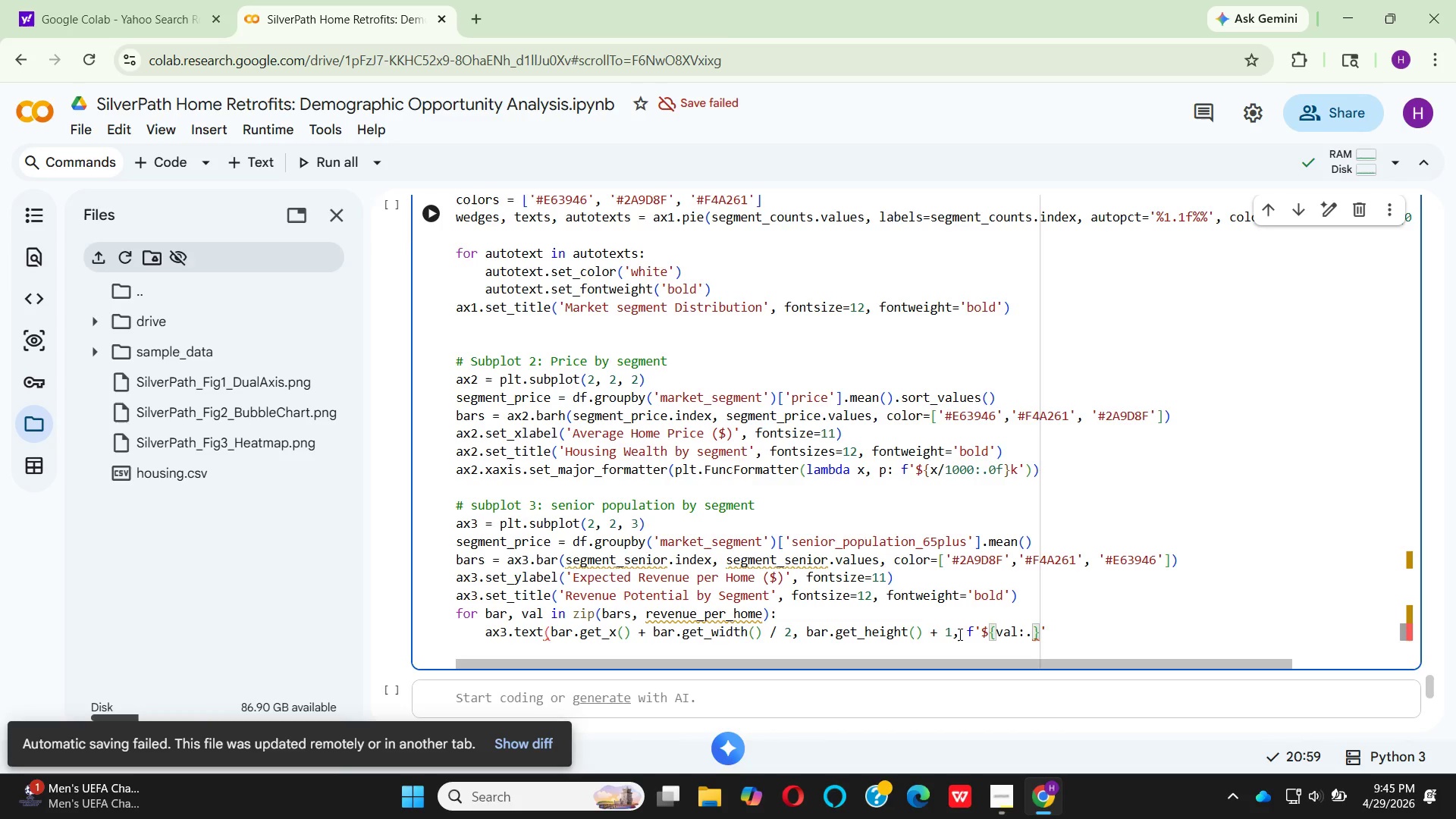 
type(0f)
 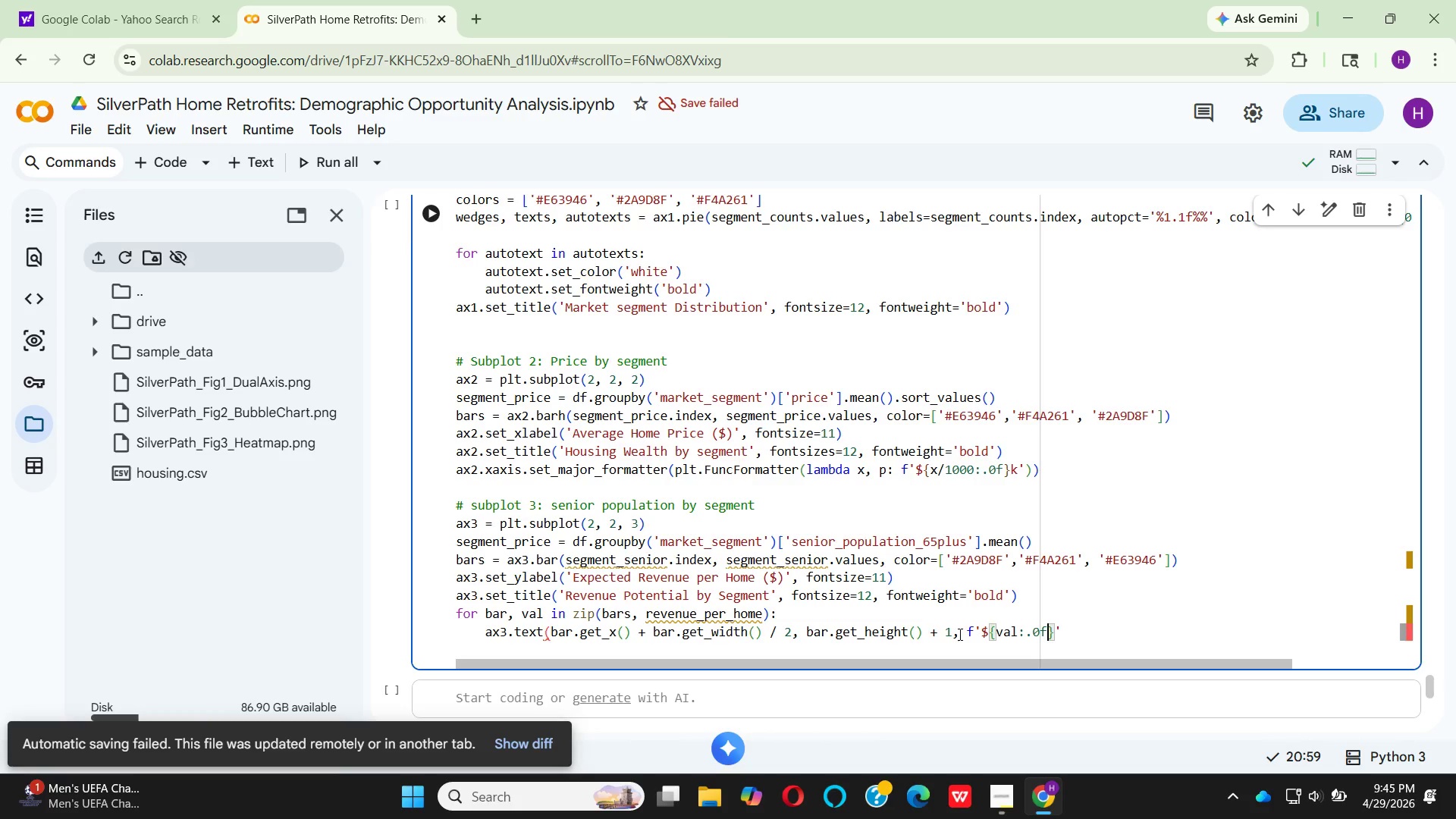 
key(ArrowRight)
 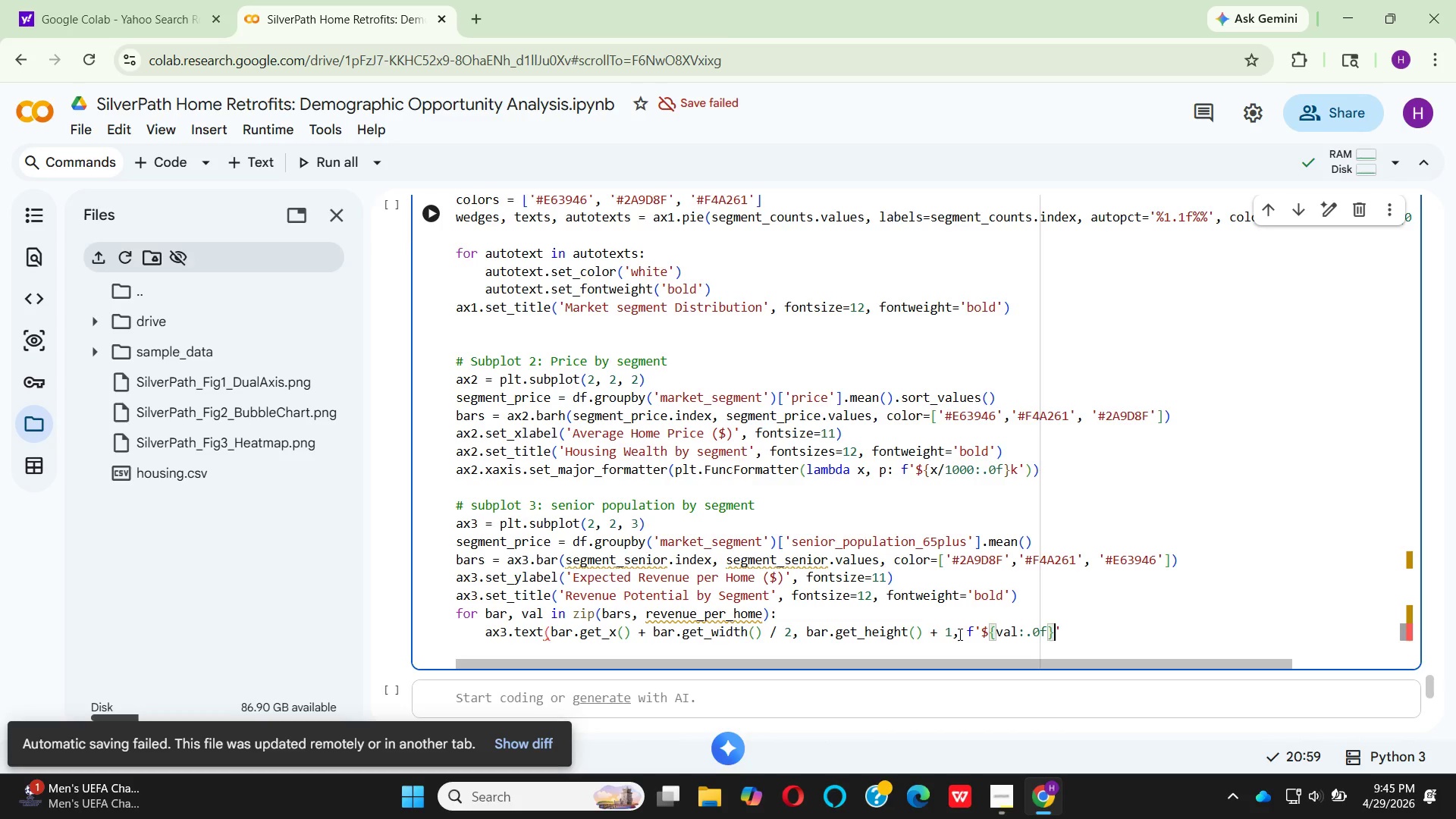 
key(ArrowRight)
 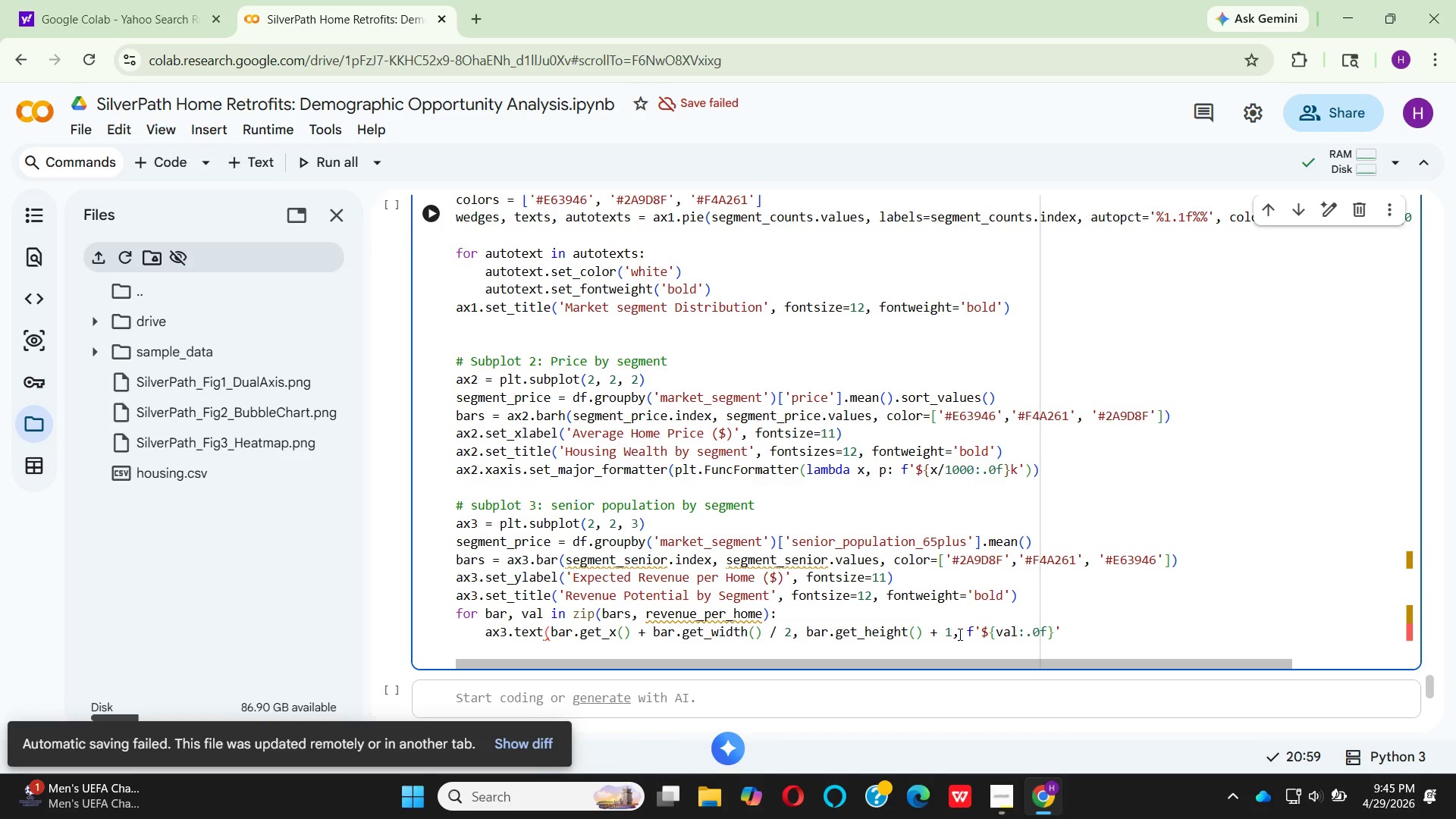 
key(Comma)
 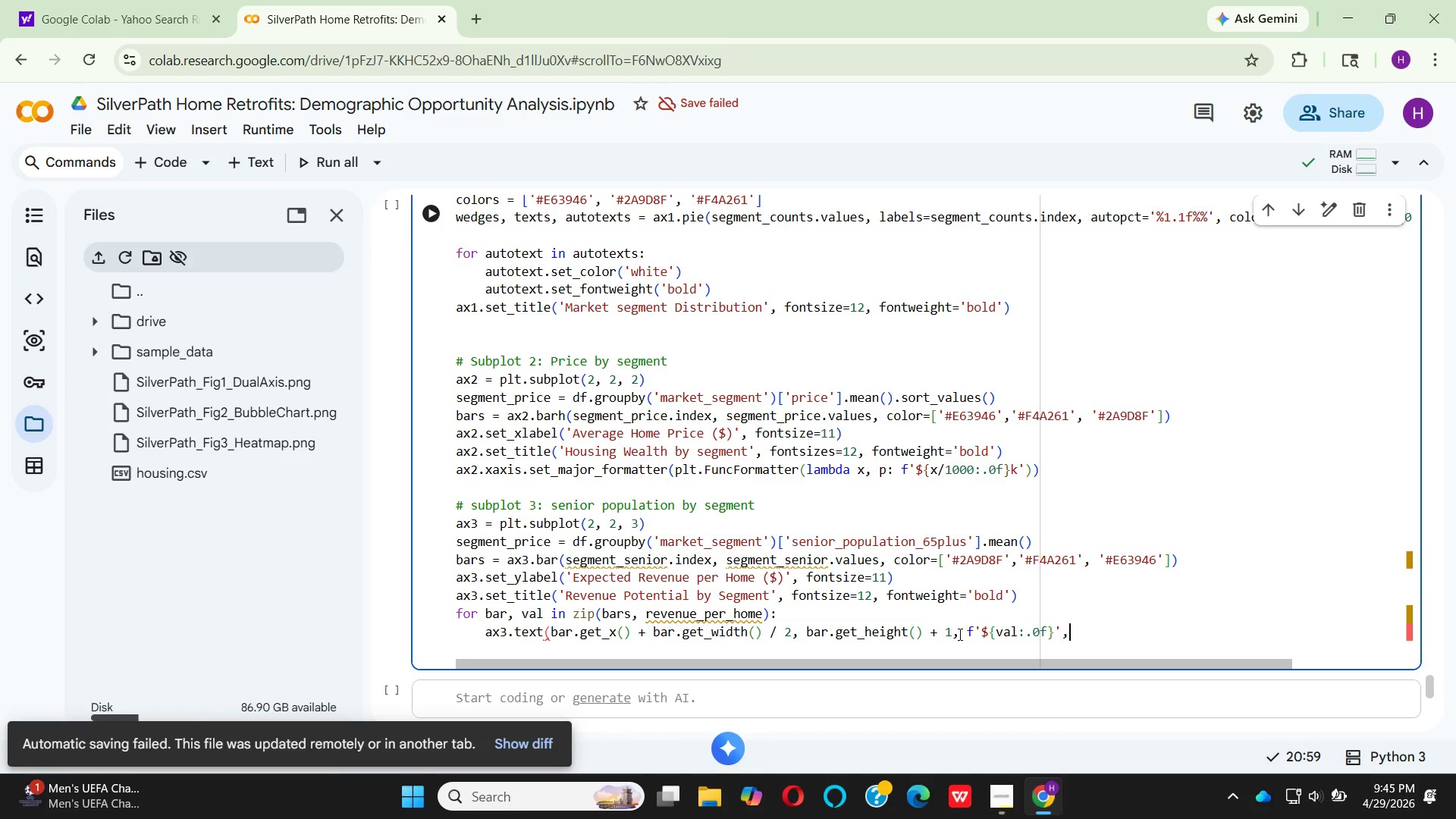 
key(Enter)
 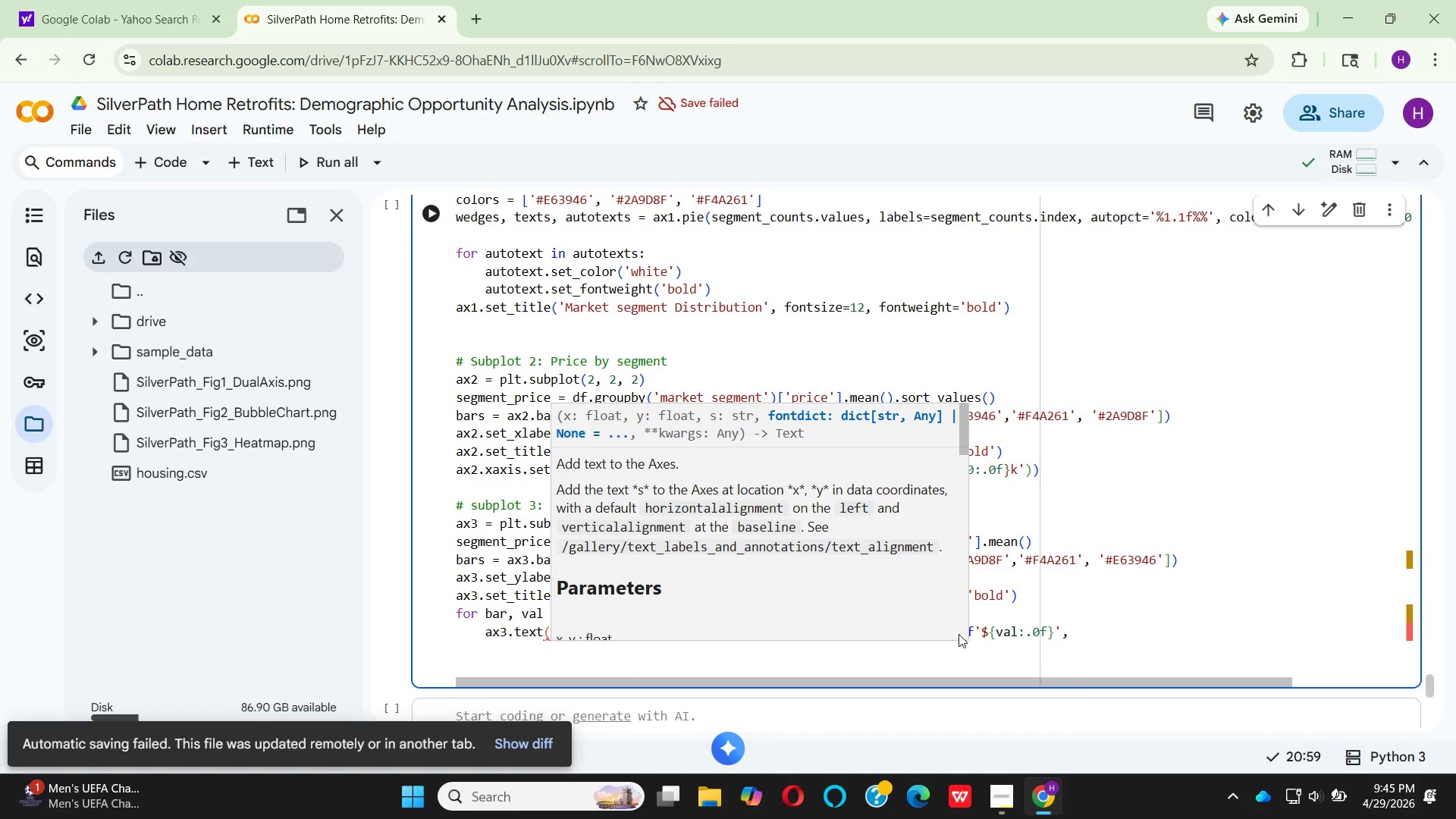 
type(ha=')
 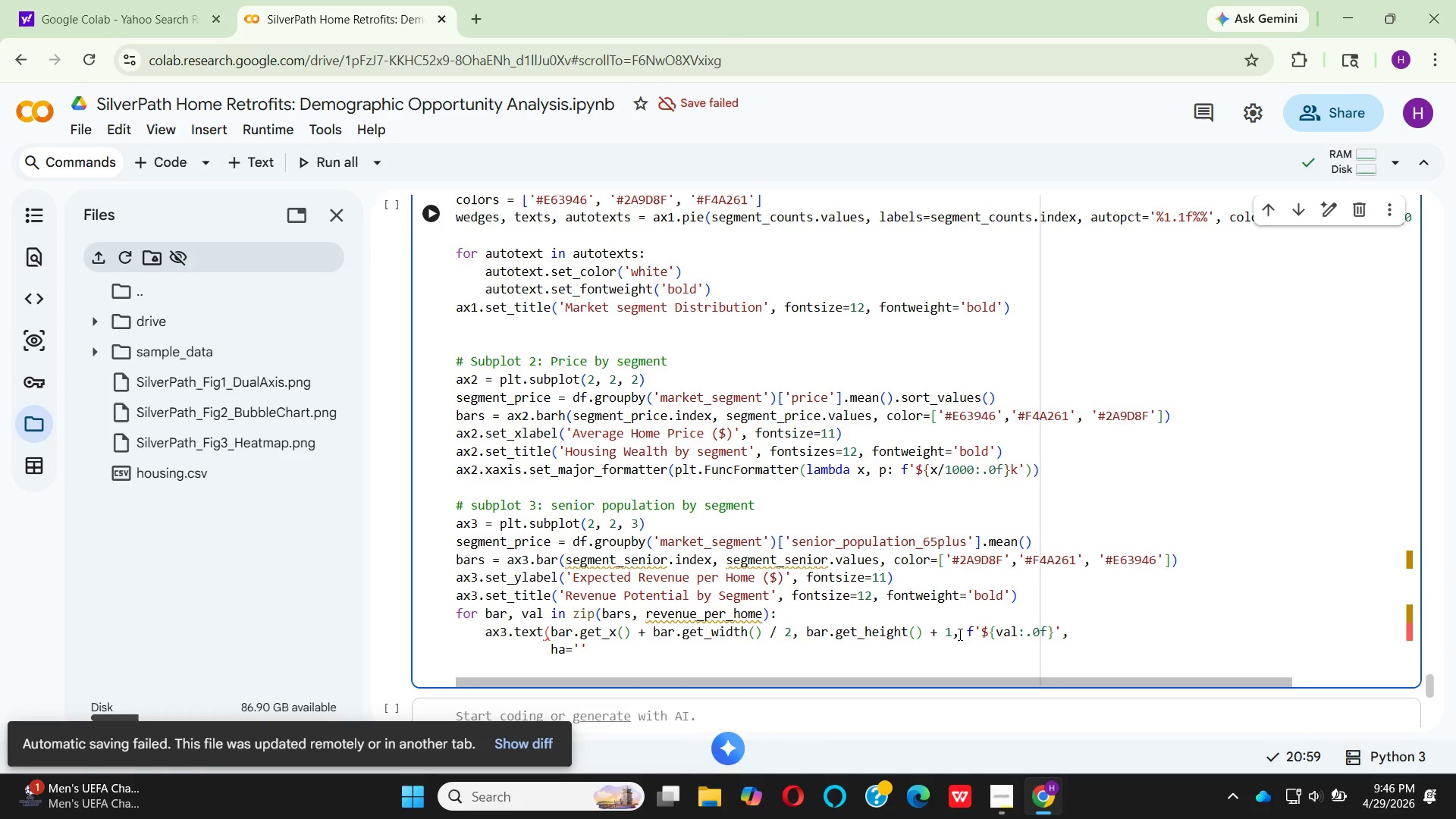 
type(center)
 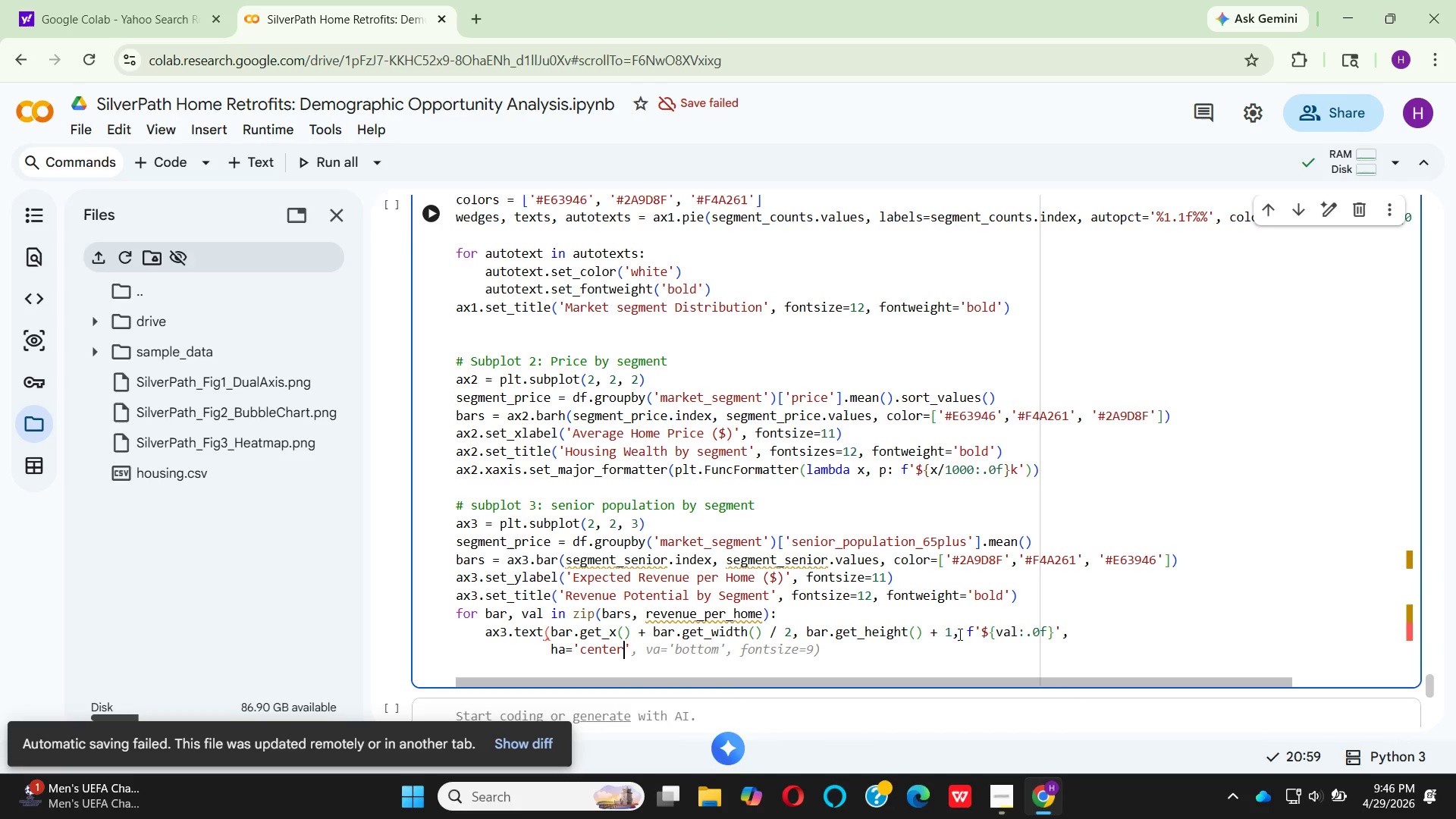 
key(ArrowRight)
 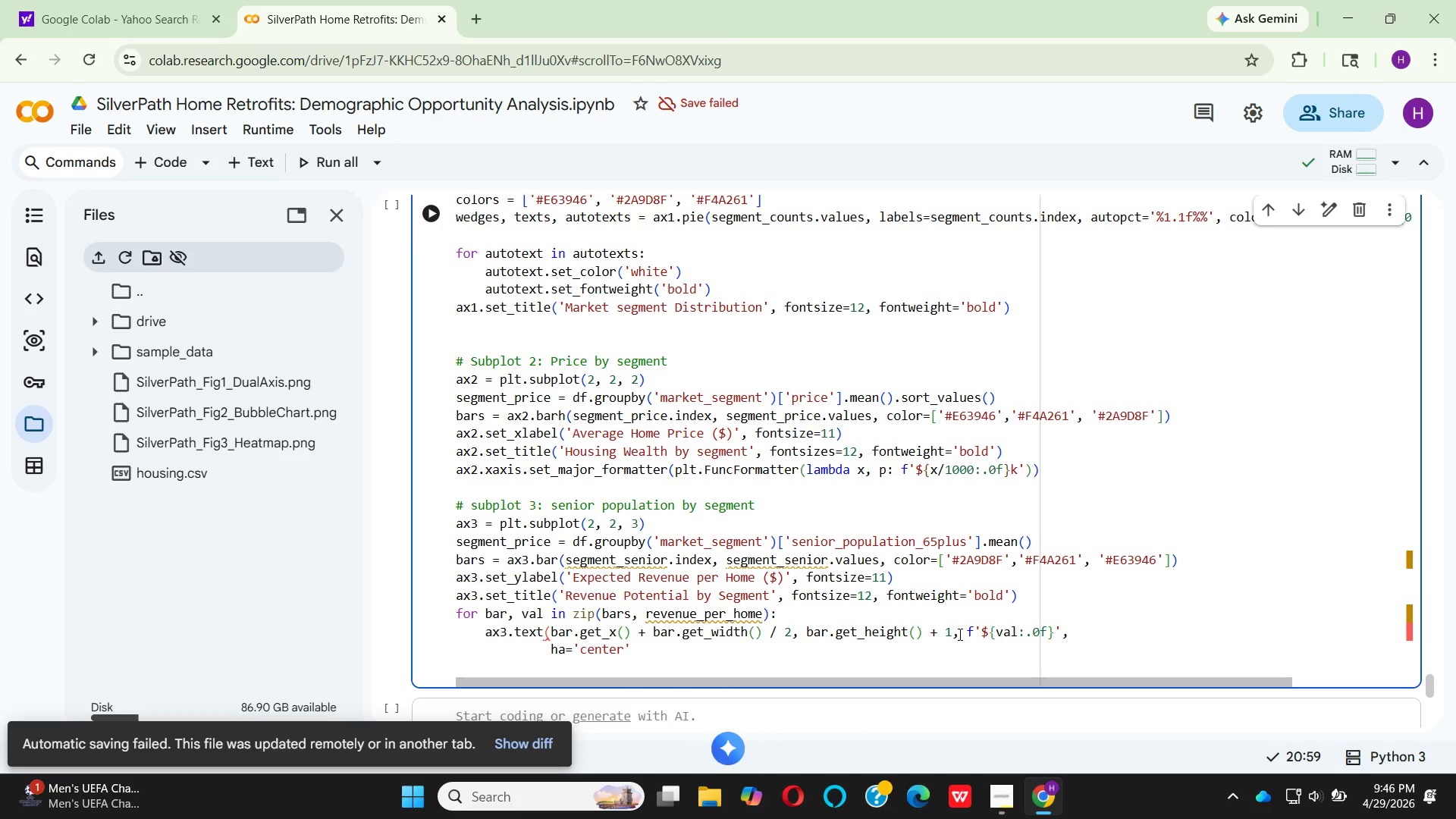 
key(Comma)
 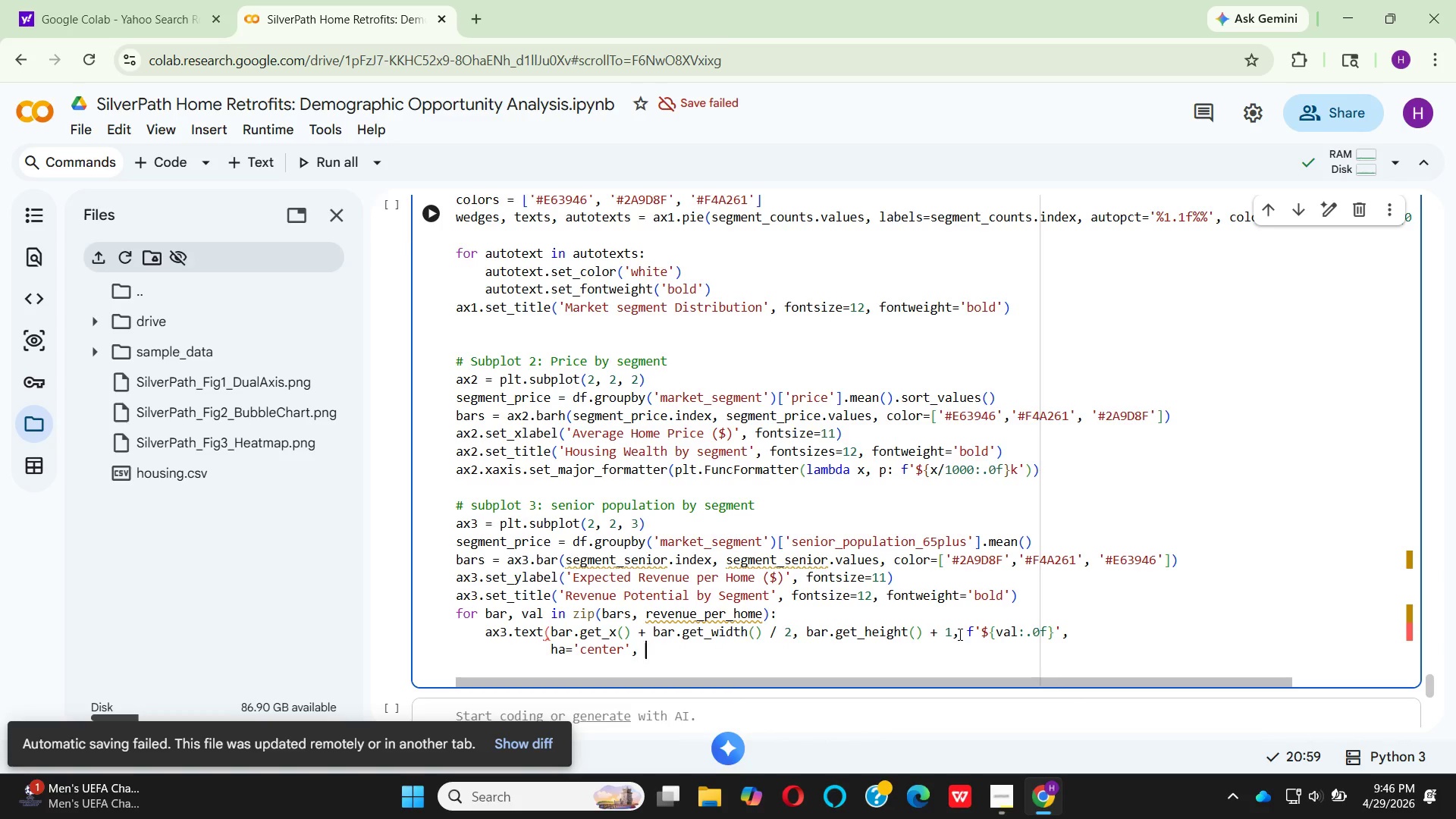 
key(Space)
 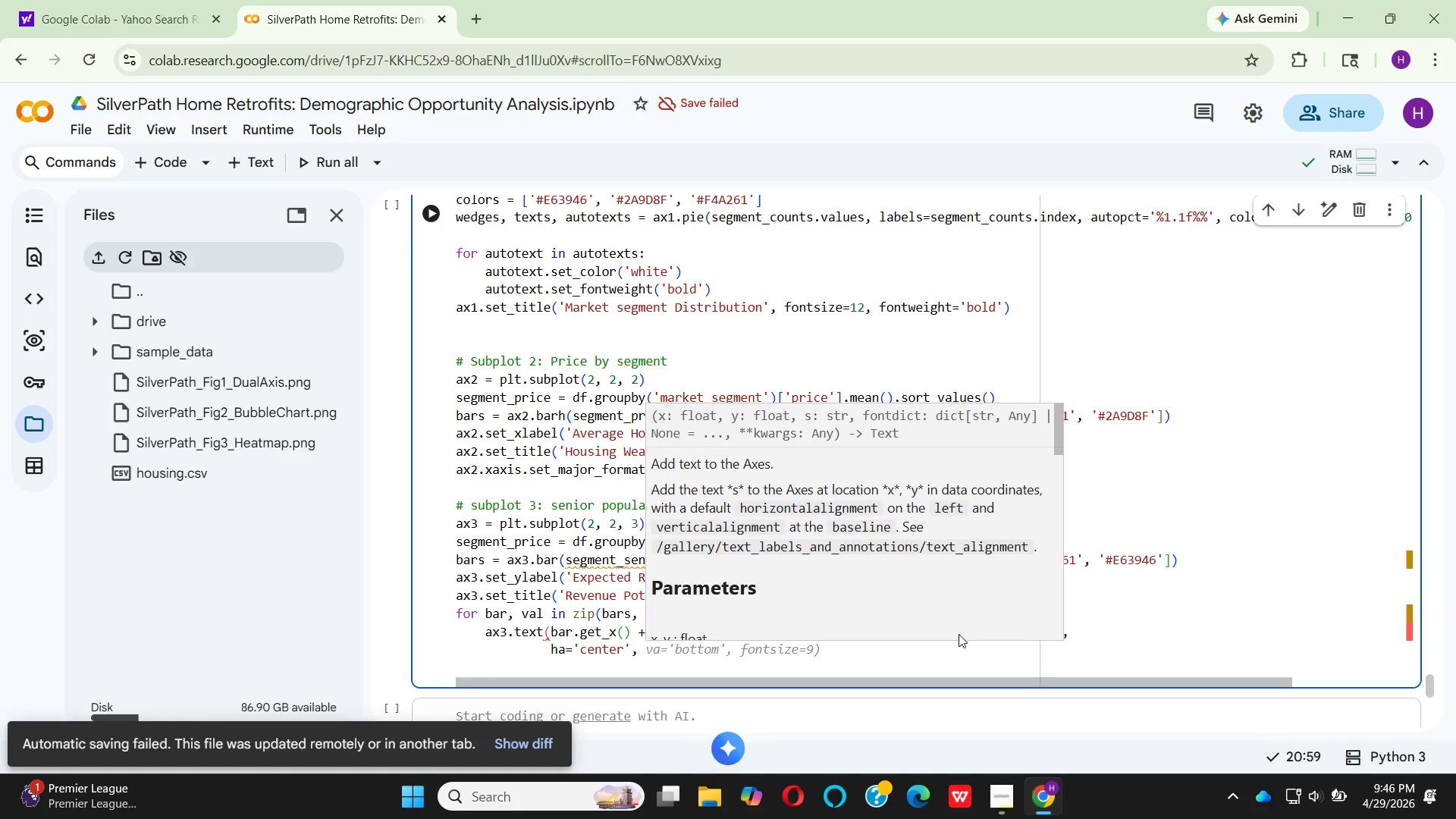 
type(fontwe)
 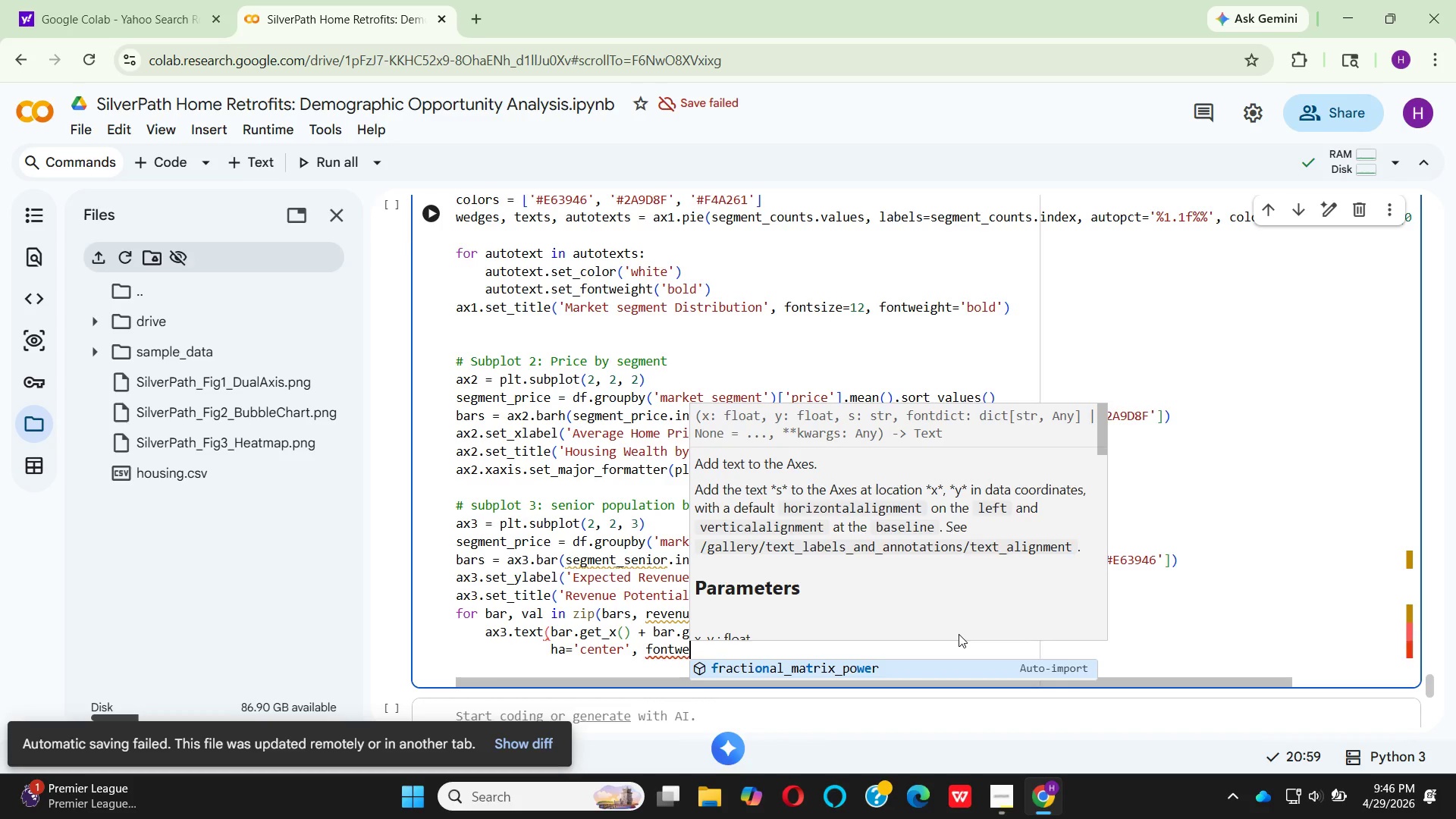 
type(ight='bold)
 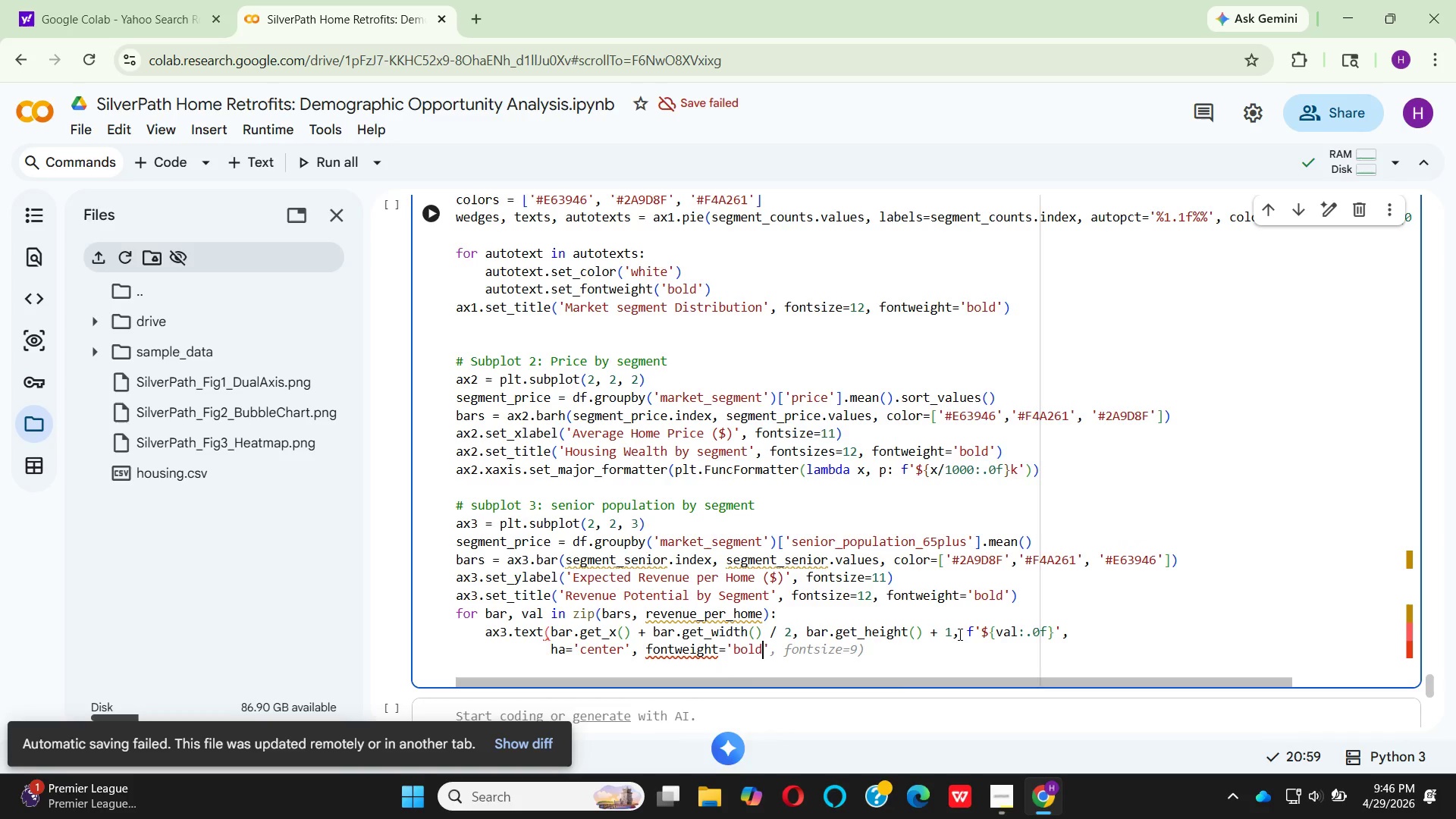 
key(ArrowRight)
 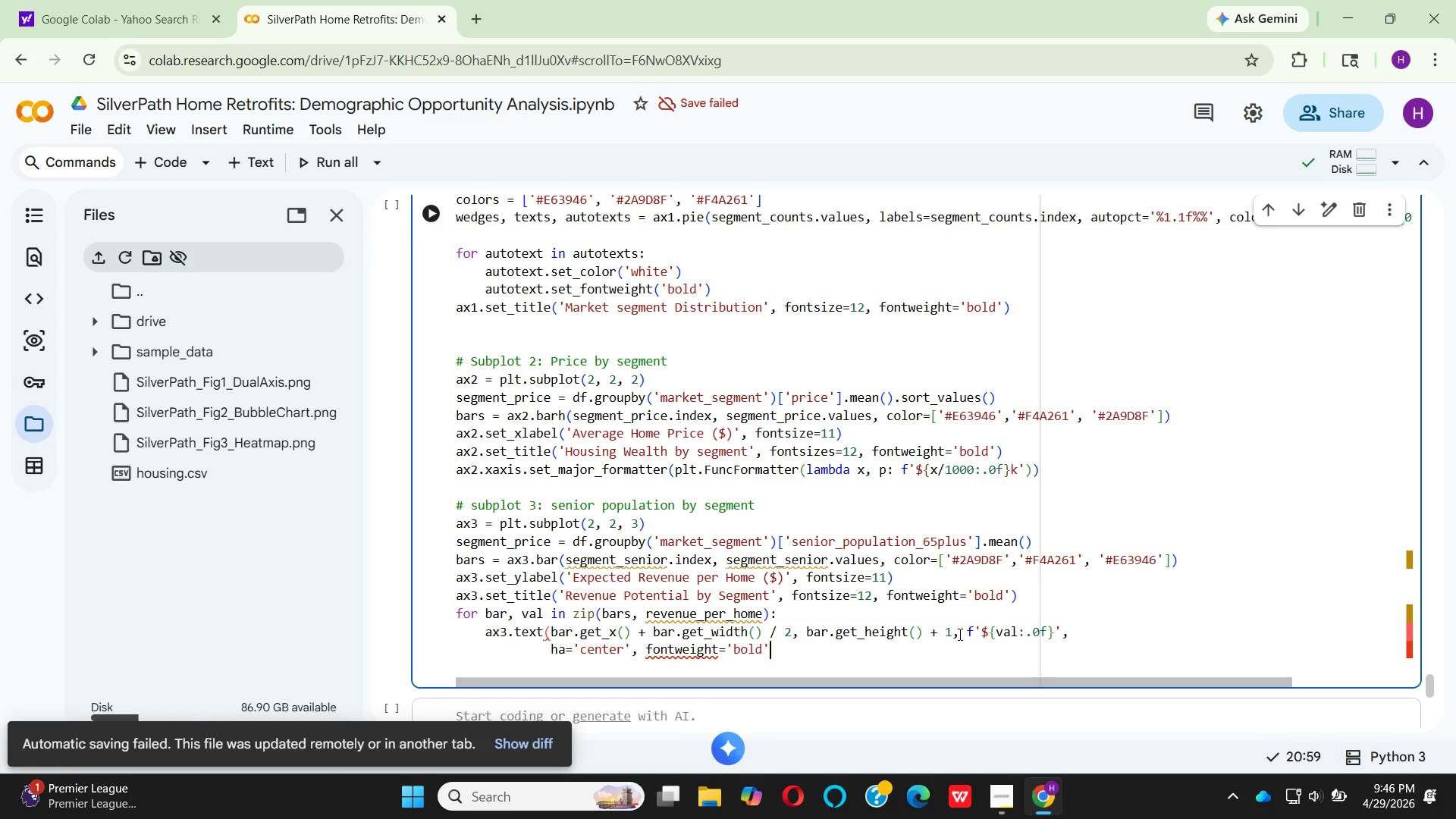 
key(ArrowRight)
 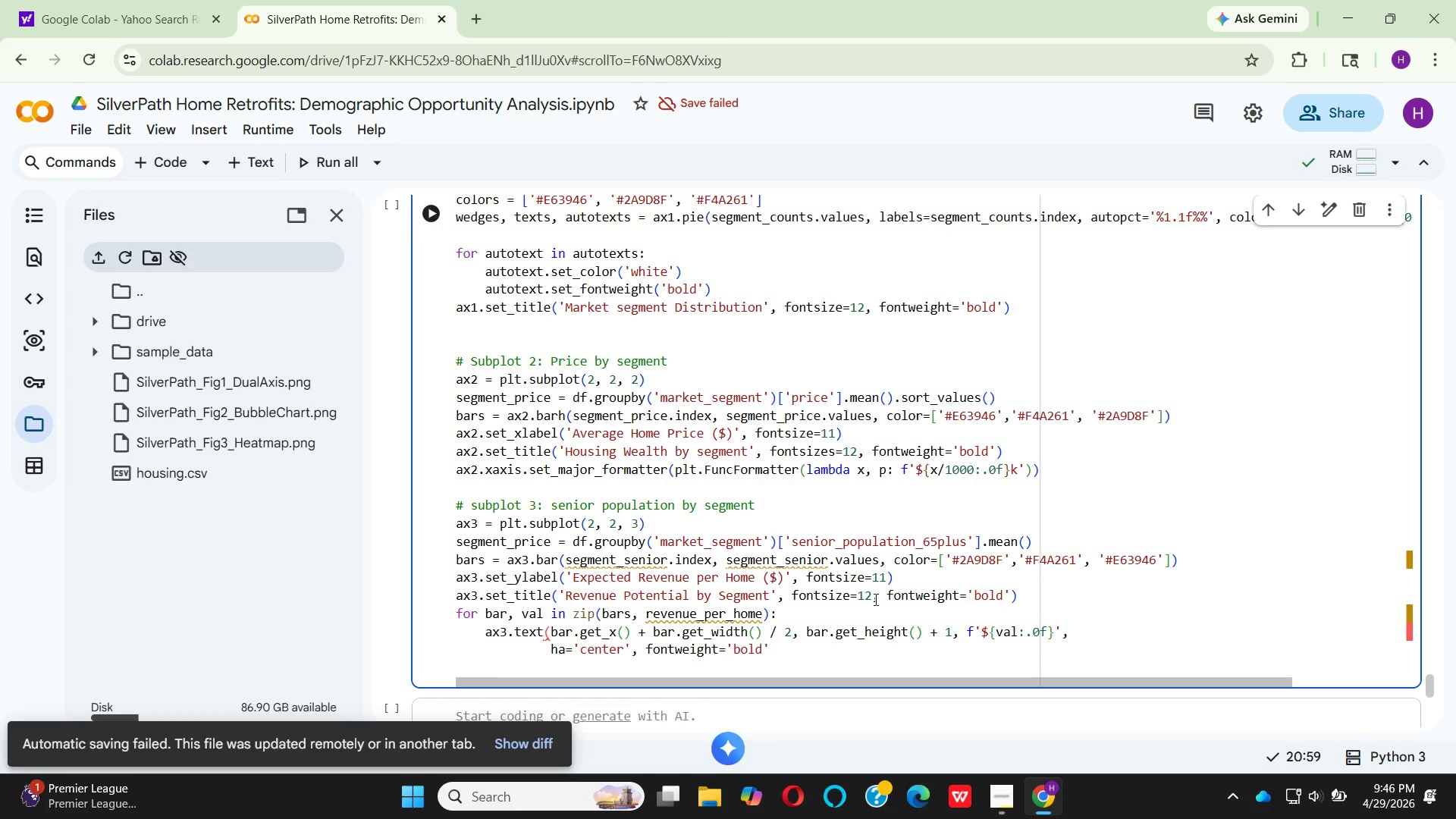 
left_click([775, 645])
 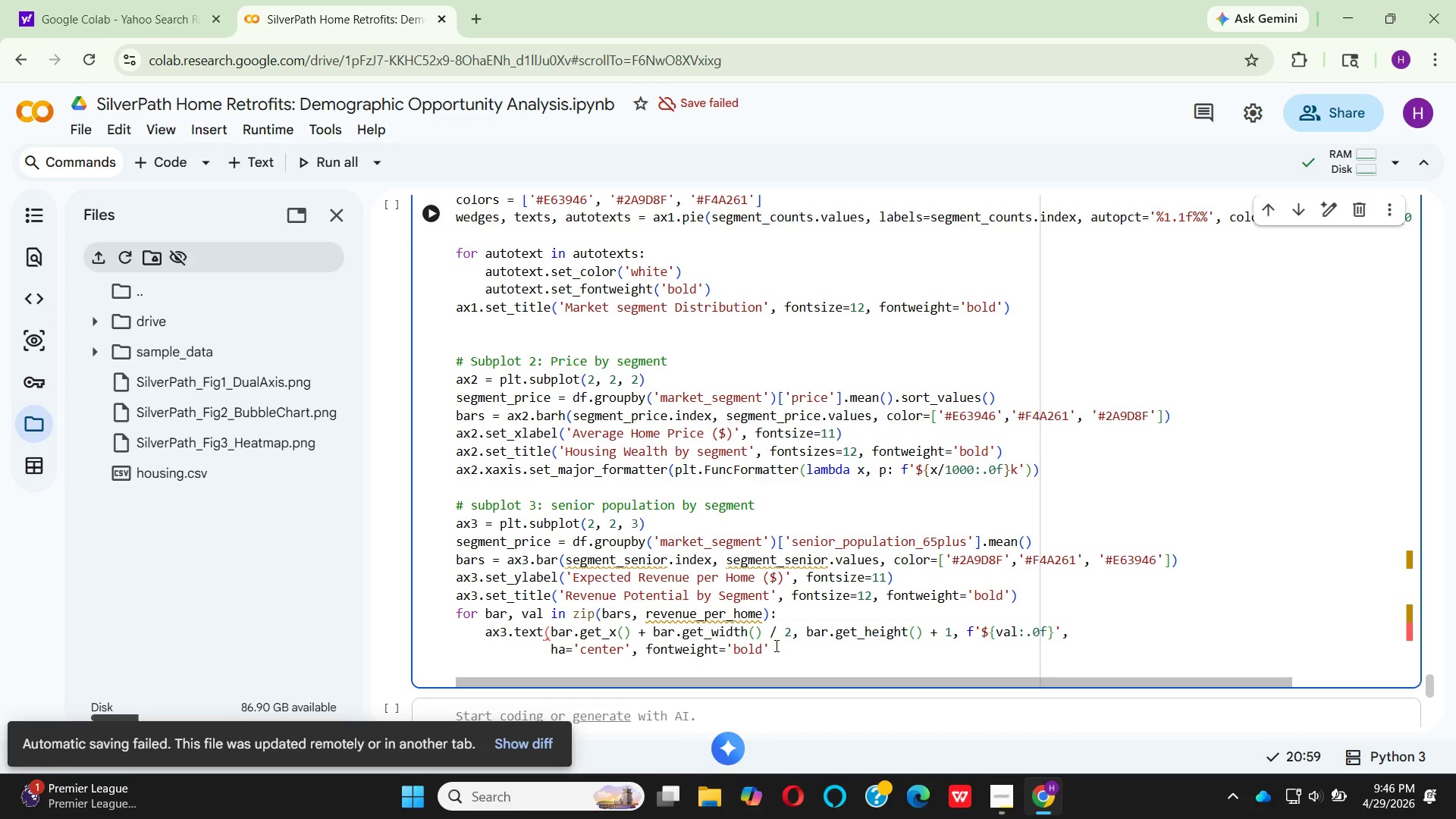 
key(Shift+0)
 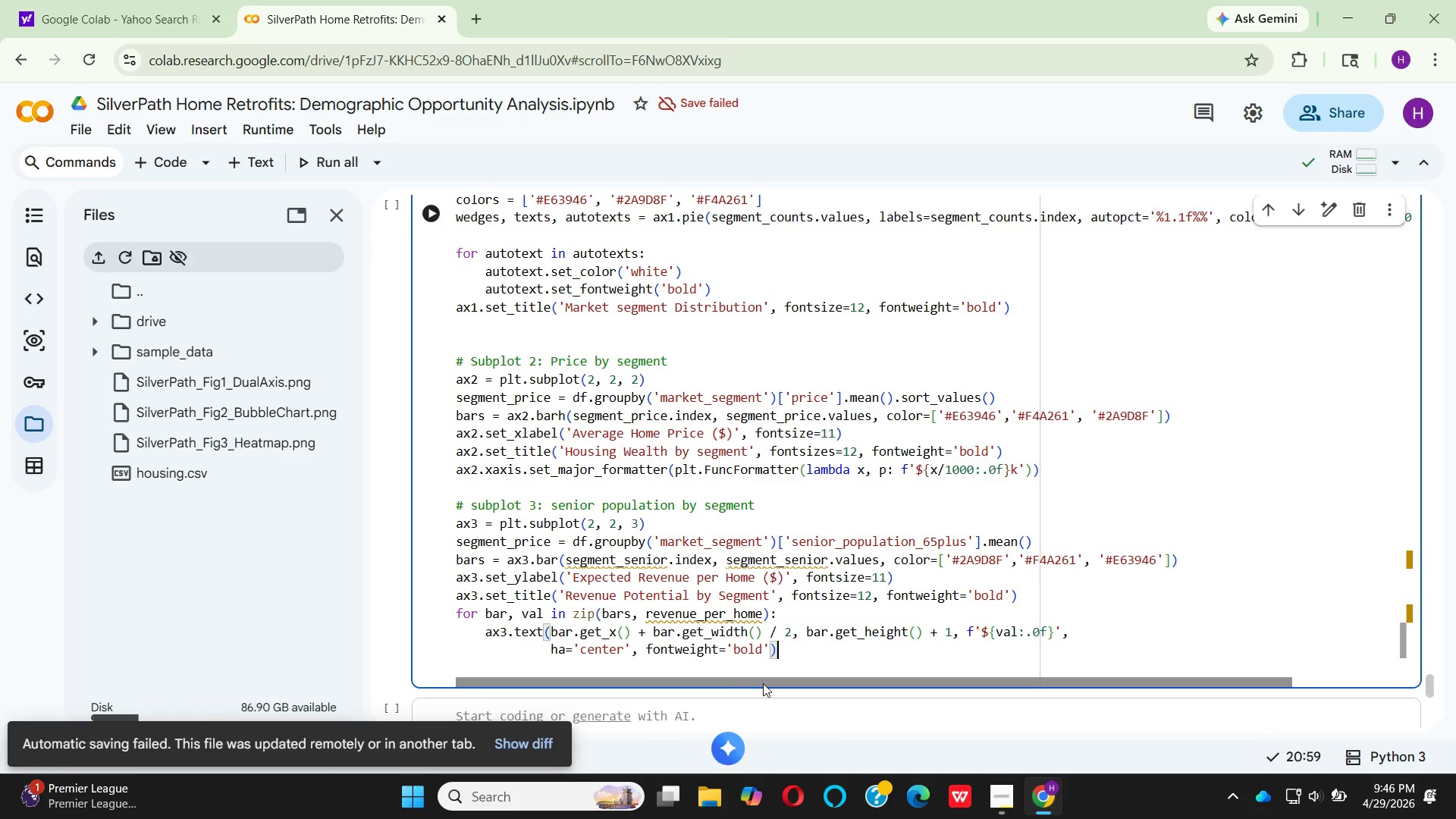 
left_click([782, 652])
 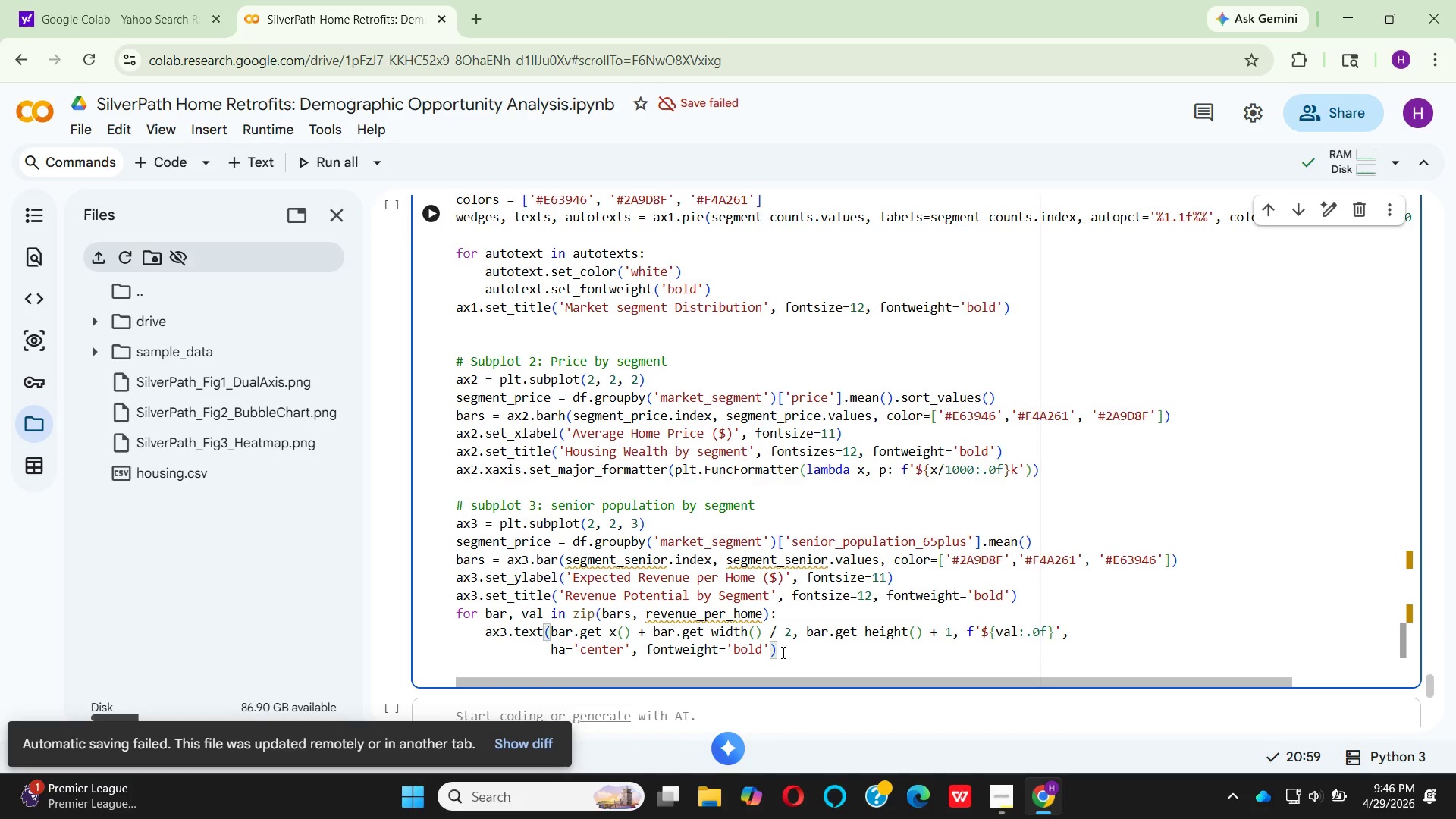 
key(Enter)
 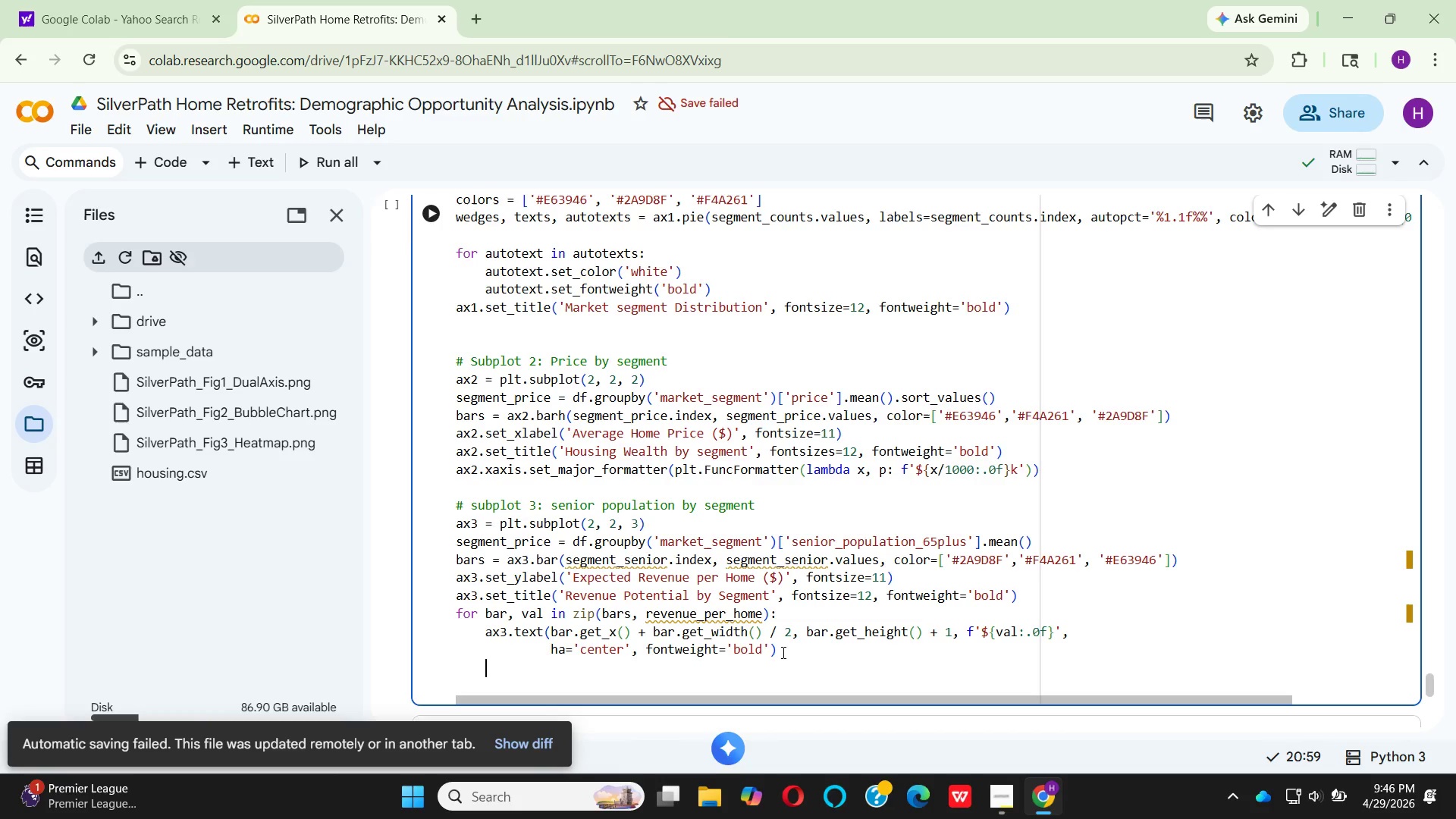 
key(Shift+ShiftRight)
 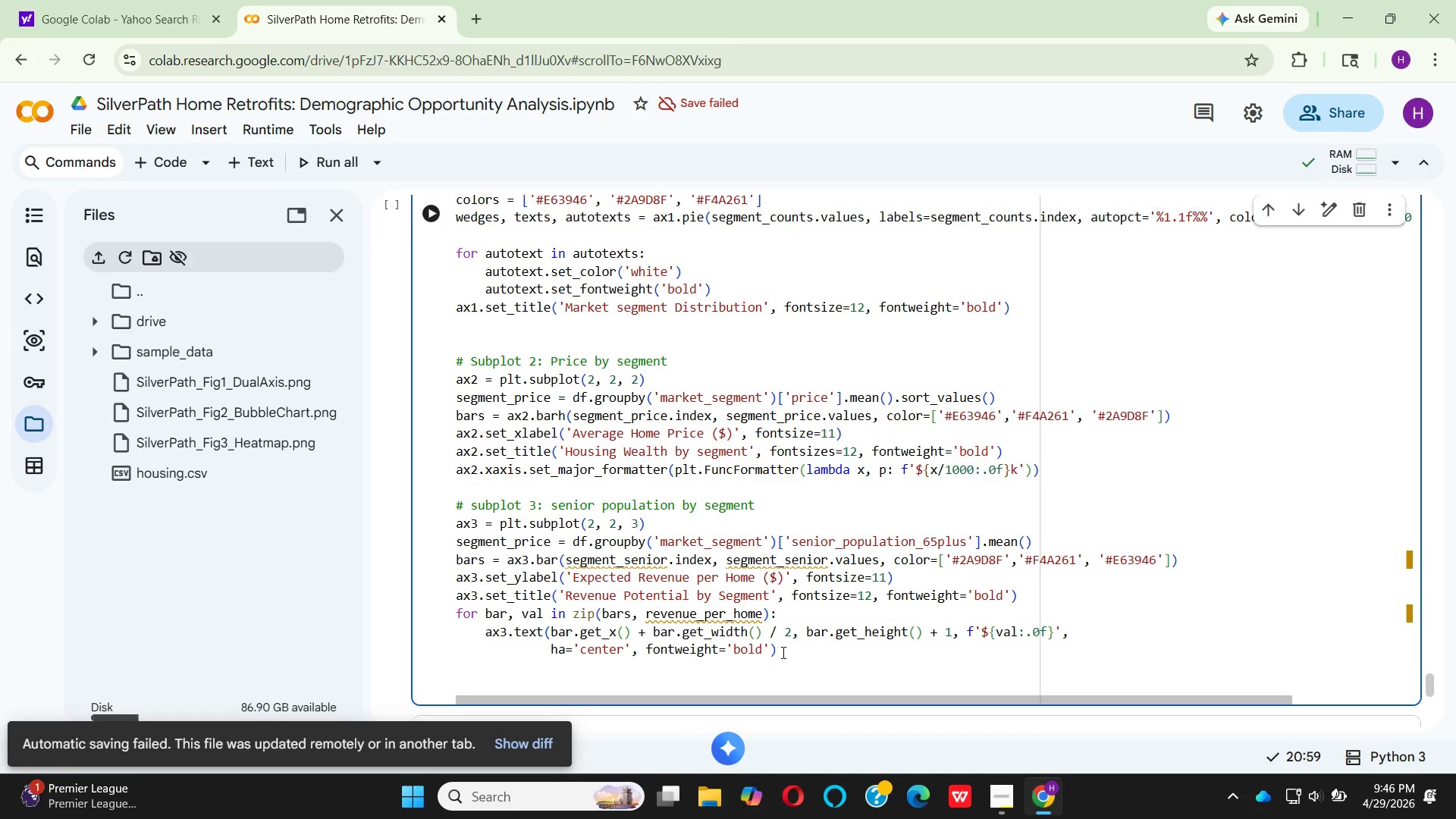 
key(Enter)
 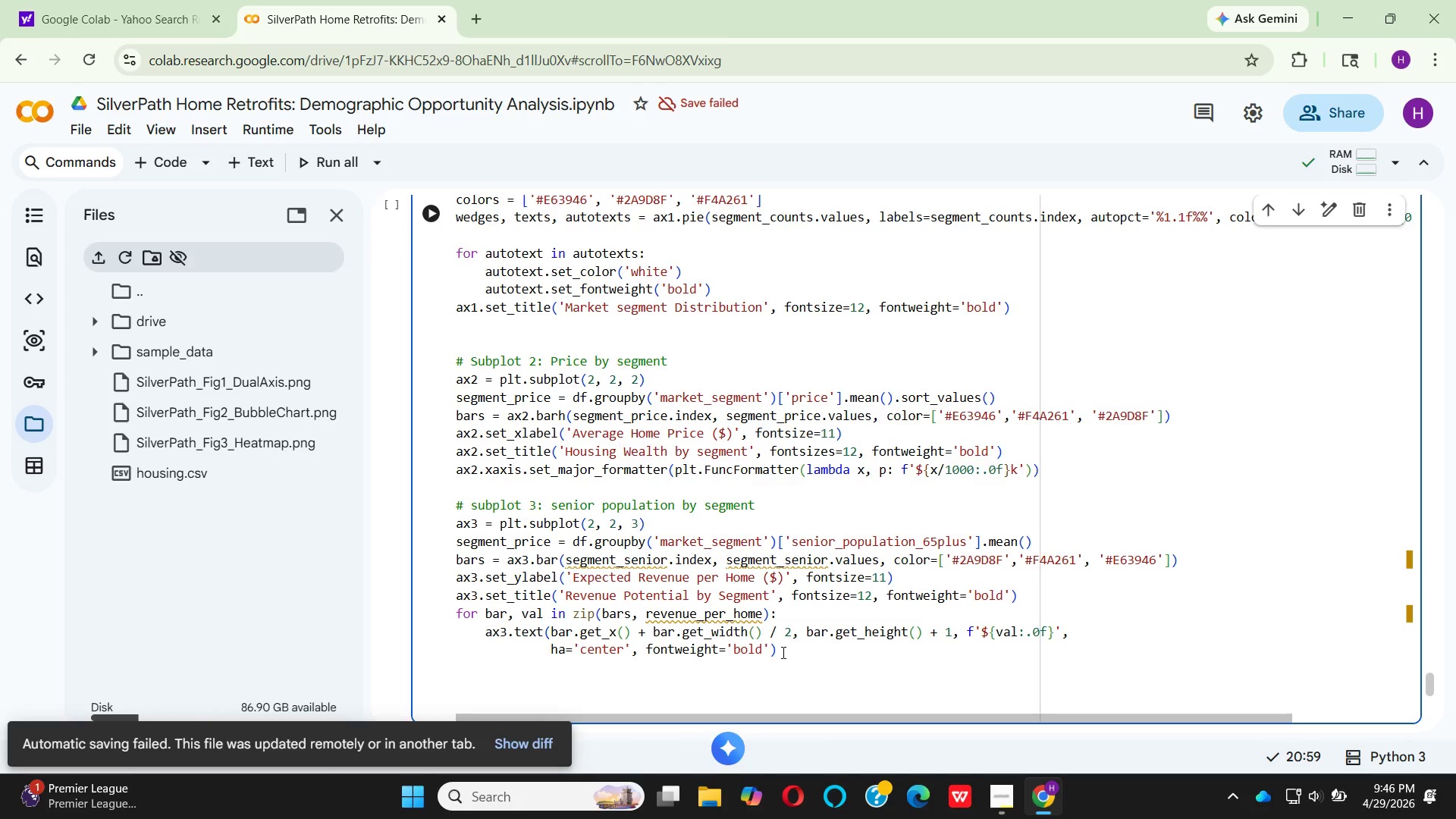 
key(Backspace)
 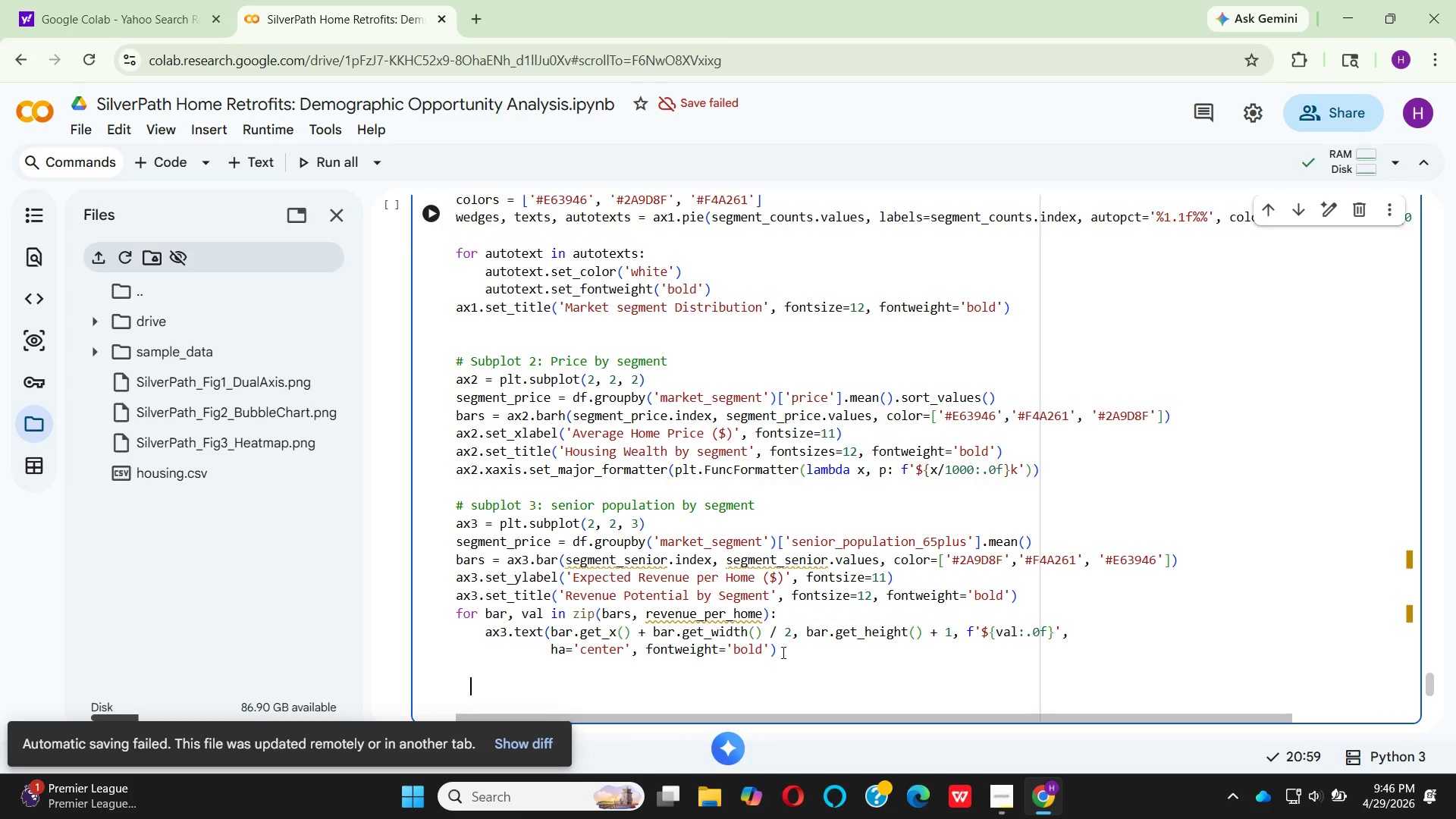 
key(Backspace)
 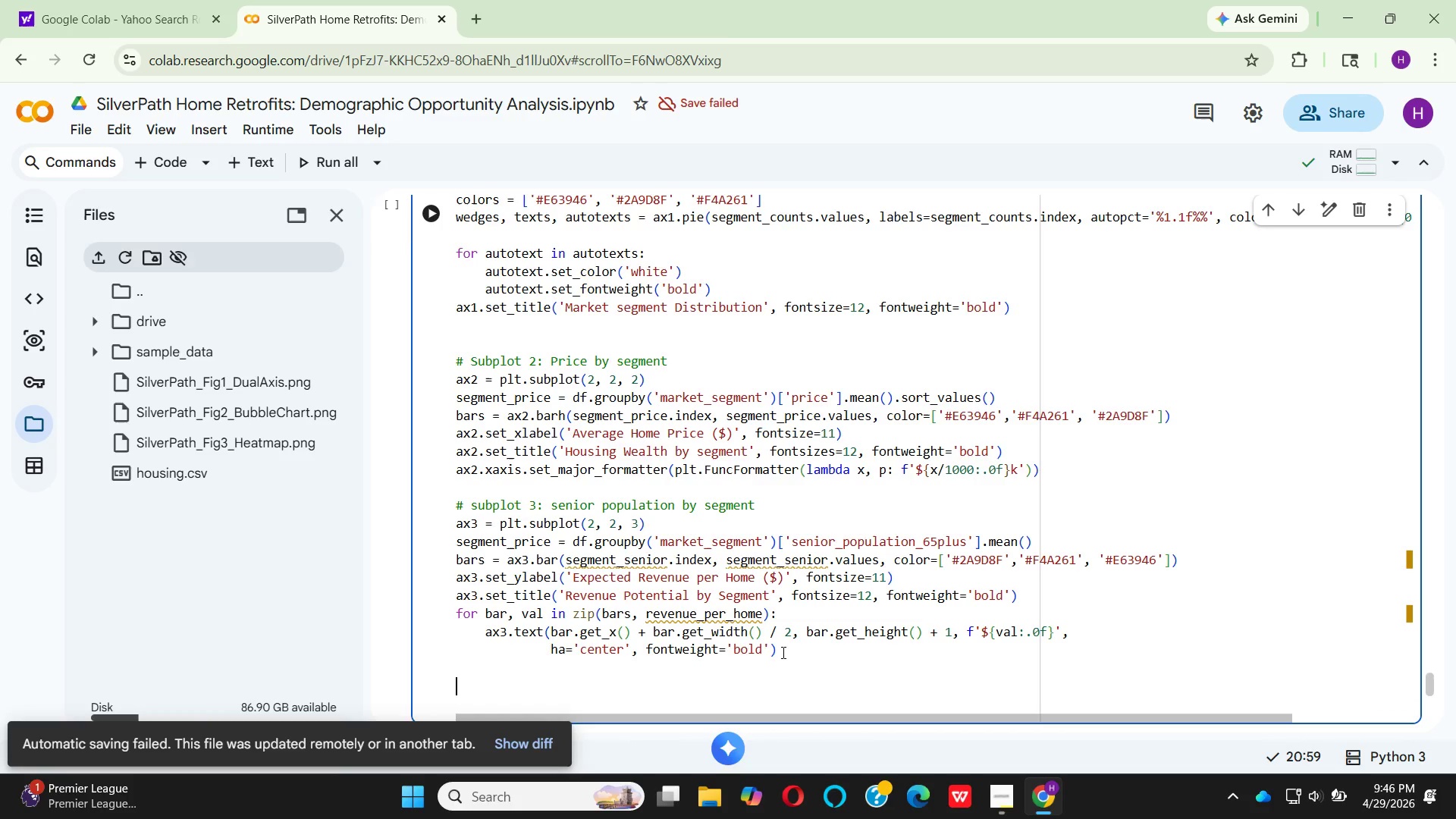 
key(Backspace)
 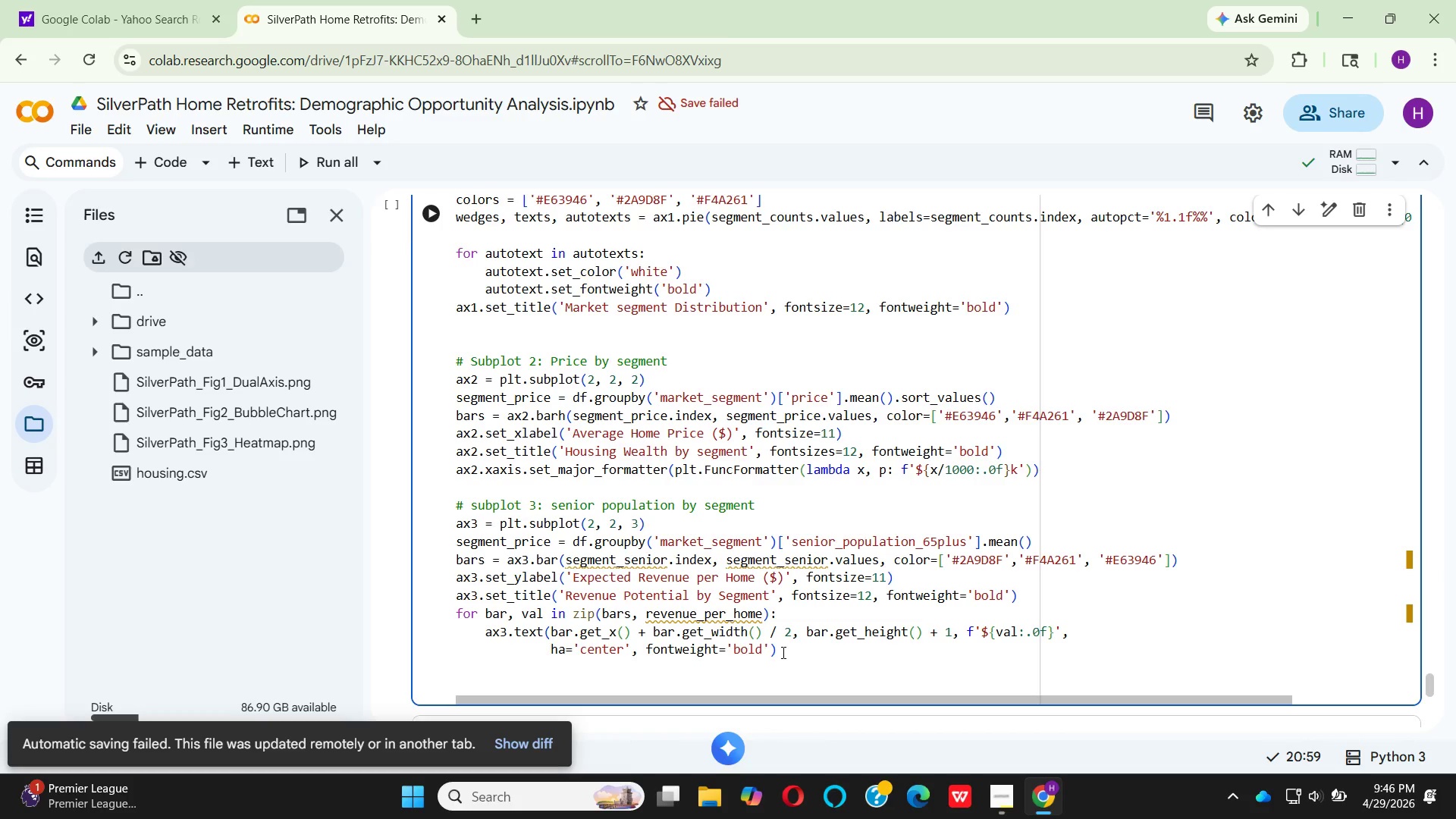 
key(Enter)
 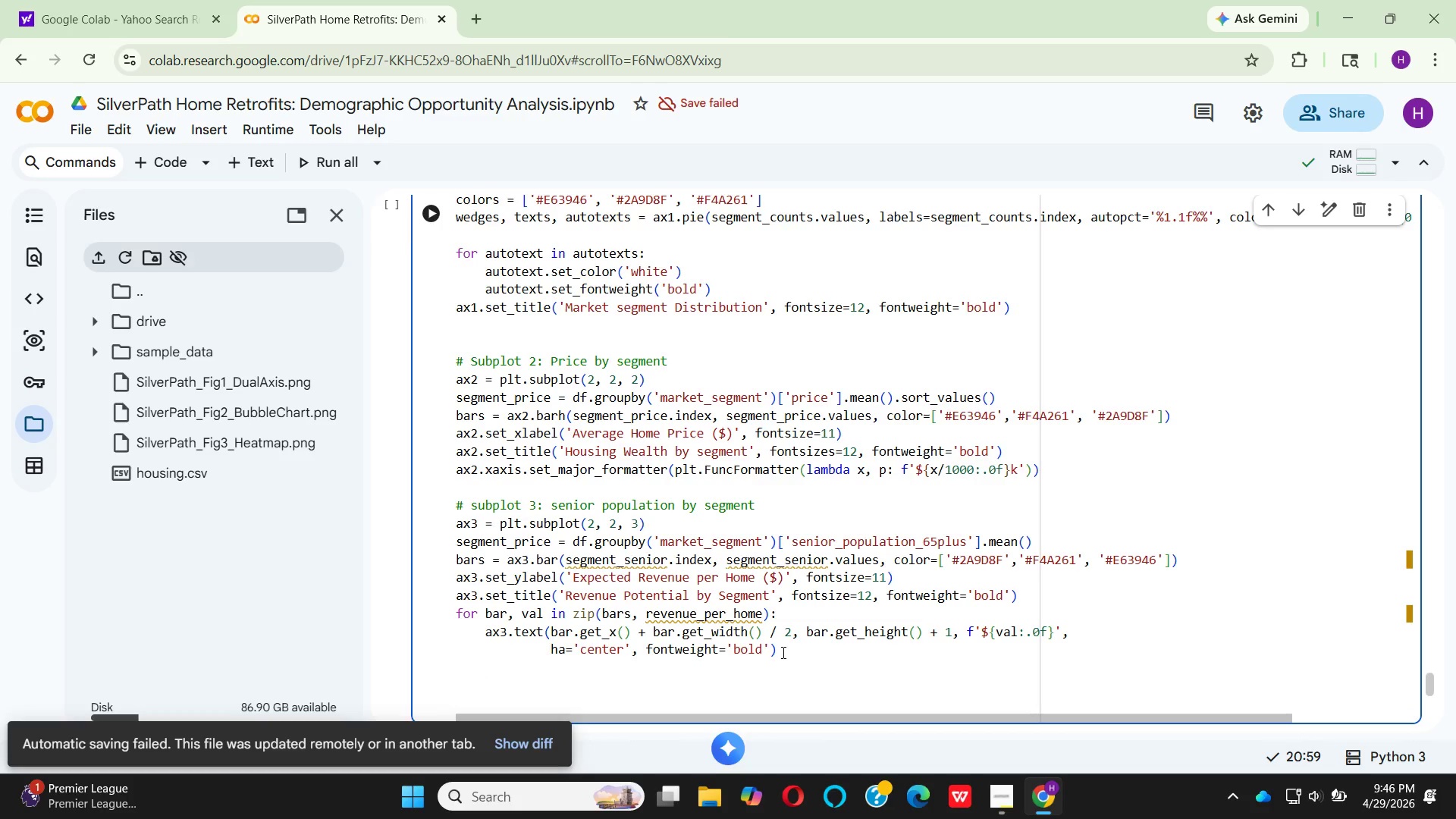 
key(Backspace)
 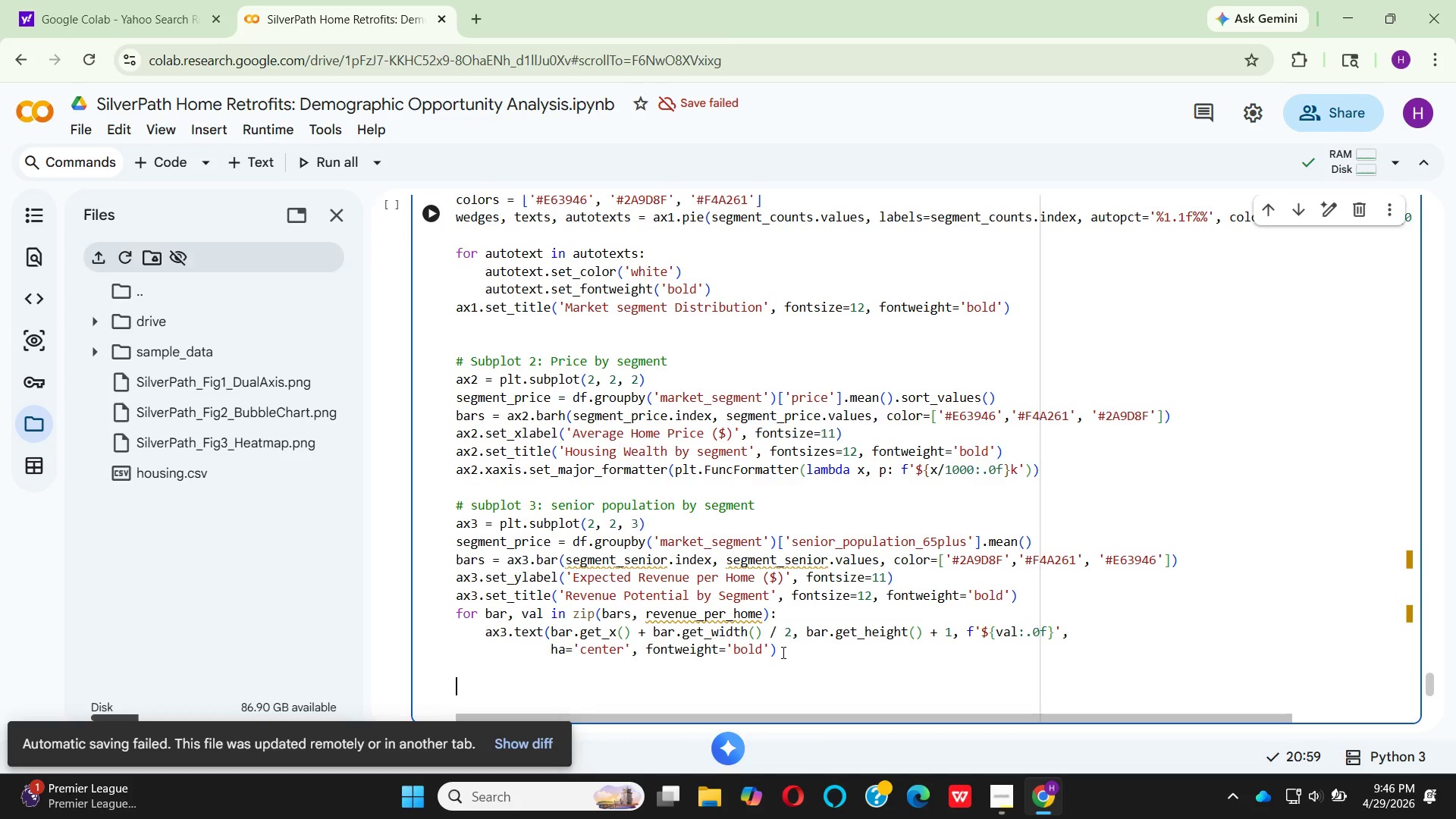 
key(Backspace)
 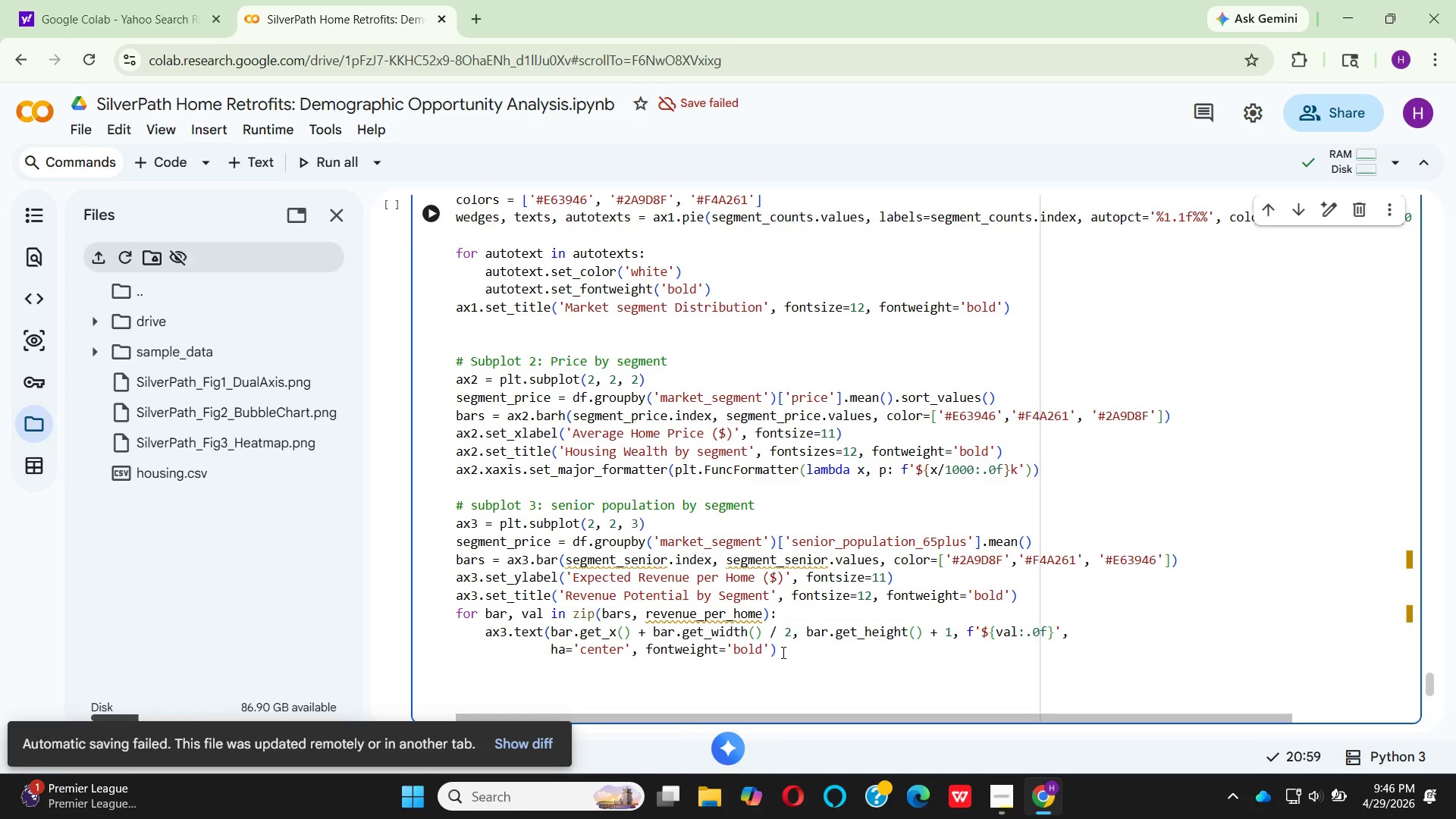 
type(plt.)
 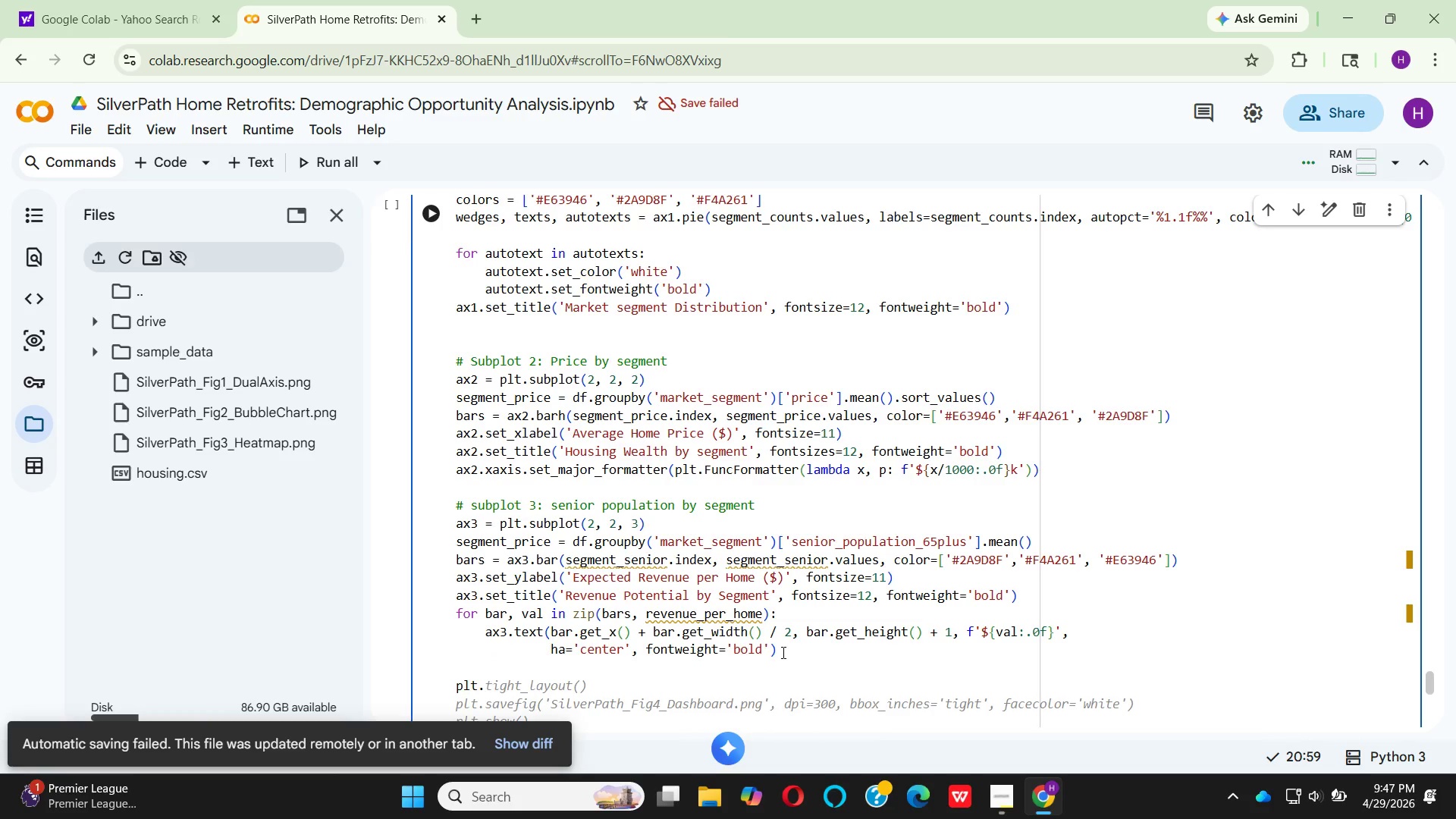 
scroll: coordinate [622, 630], scroll_direction: down, amount: 3.0
 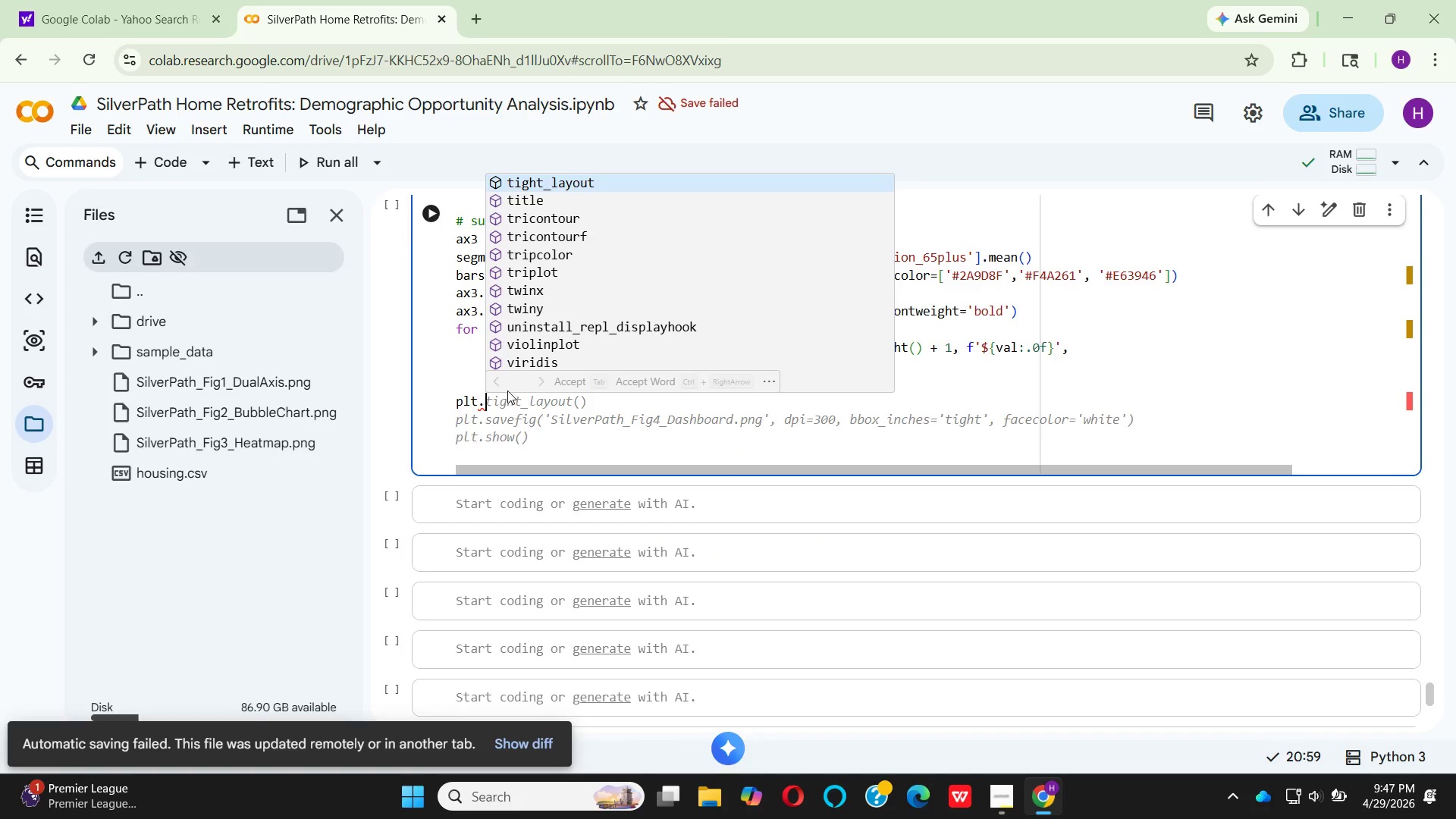 
left_click([559, 381])
 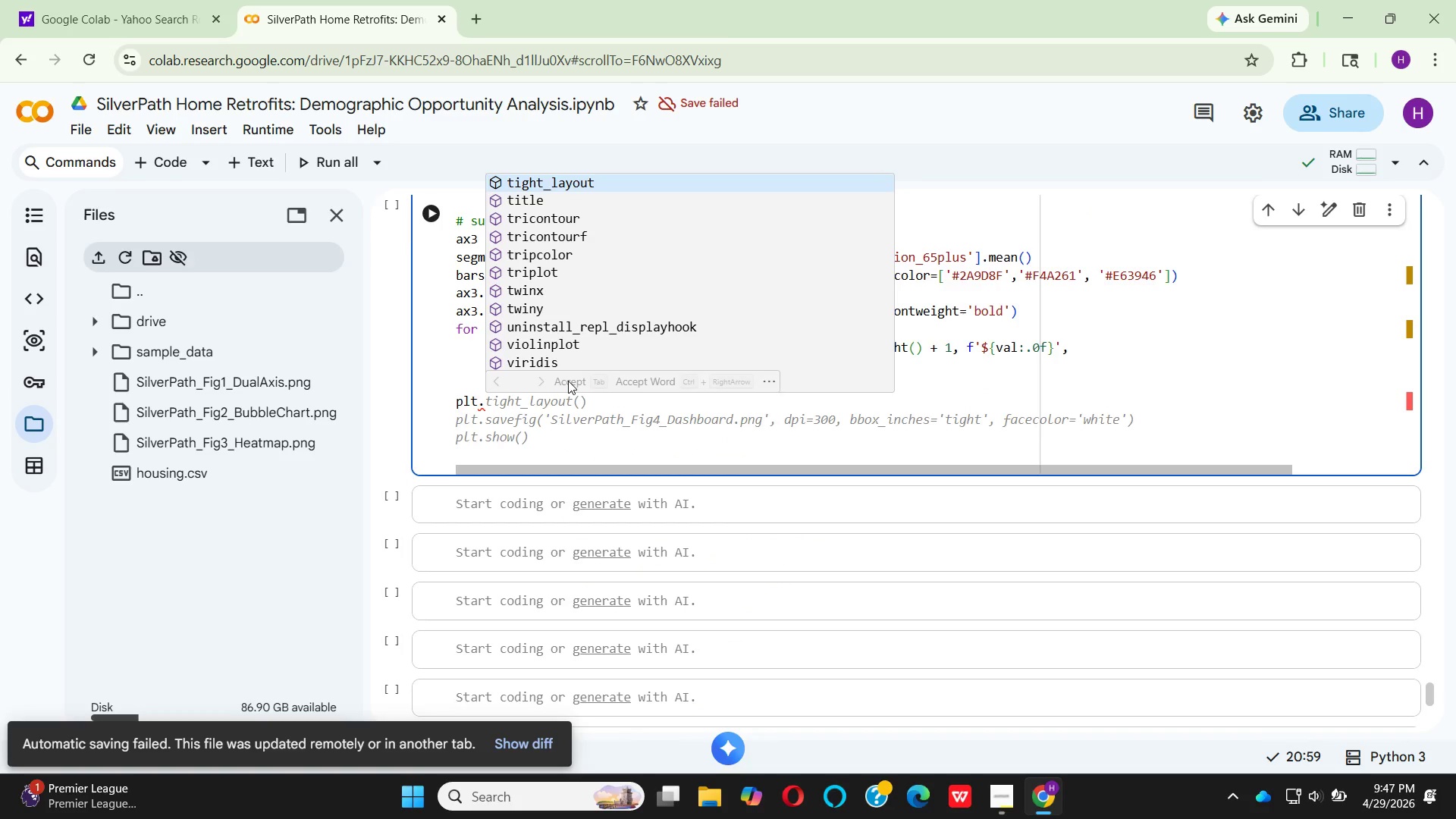 
left_click([568, 381])
 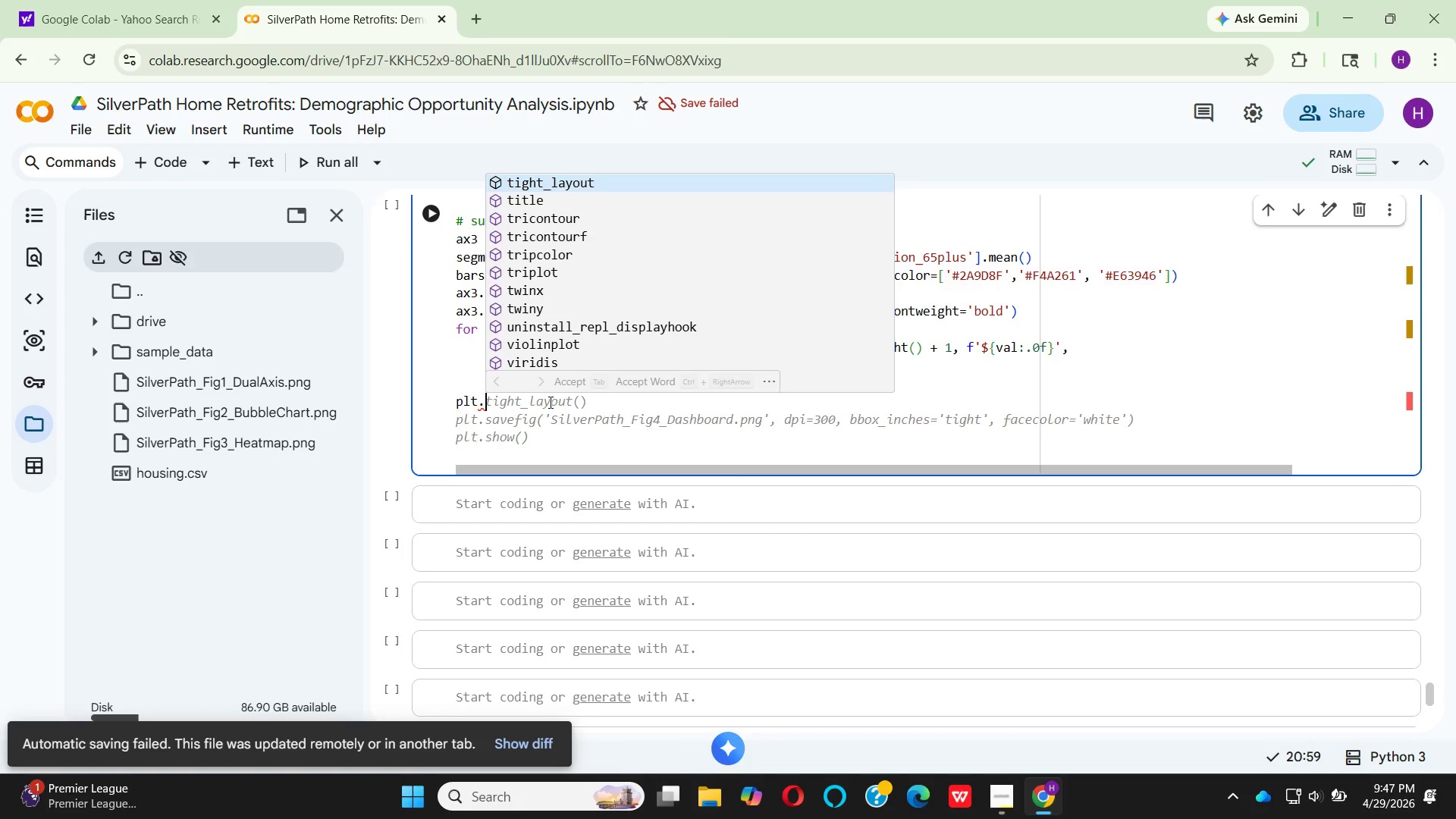 
key(Enter)
 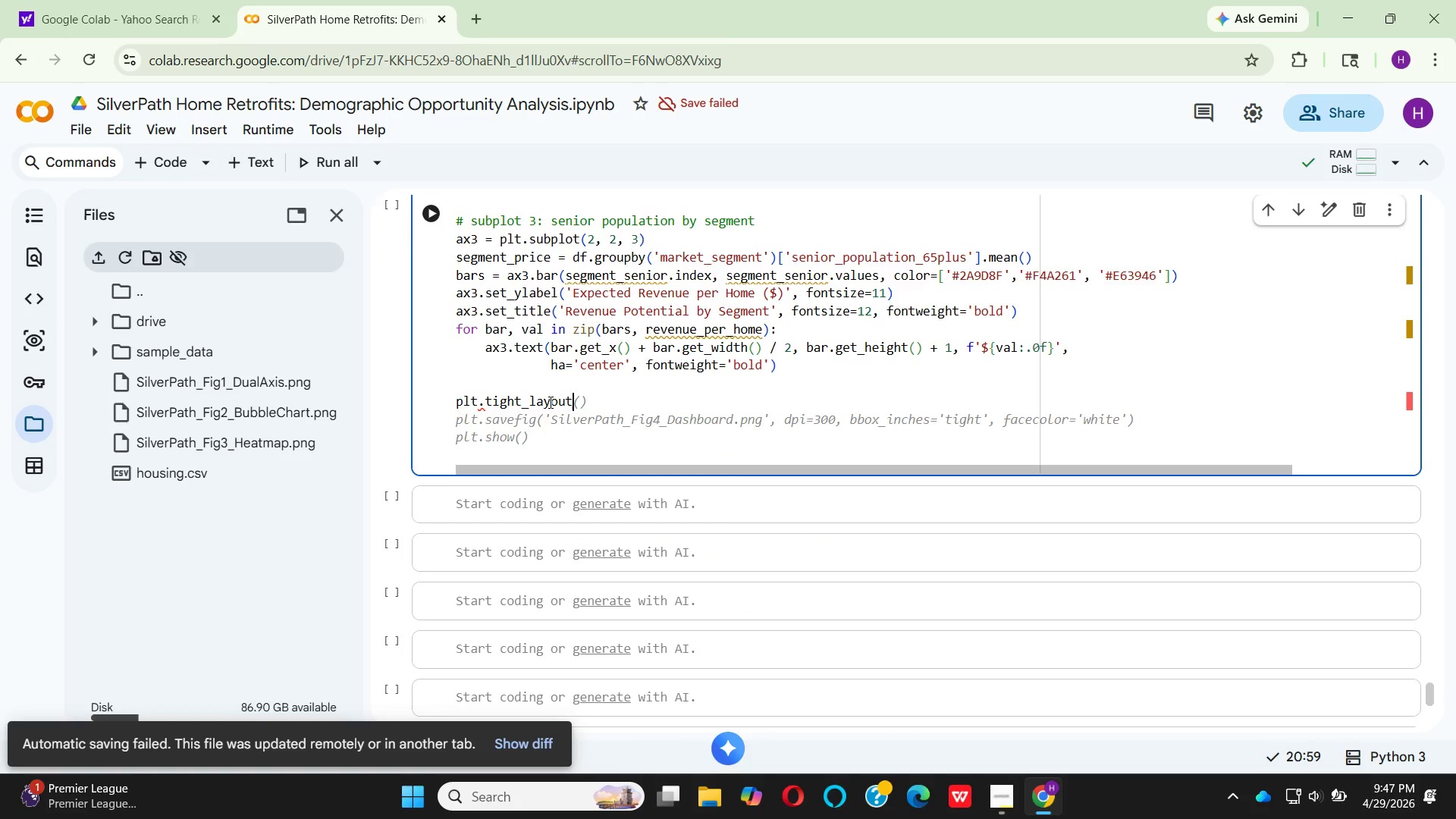 
key(Shift+9)
 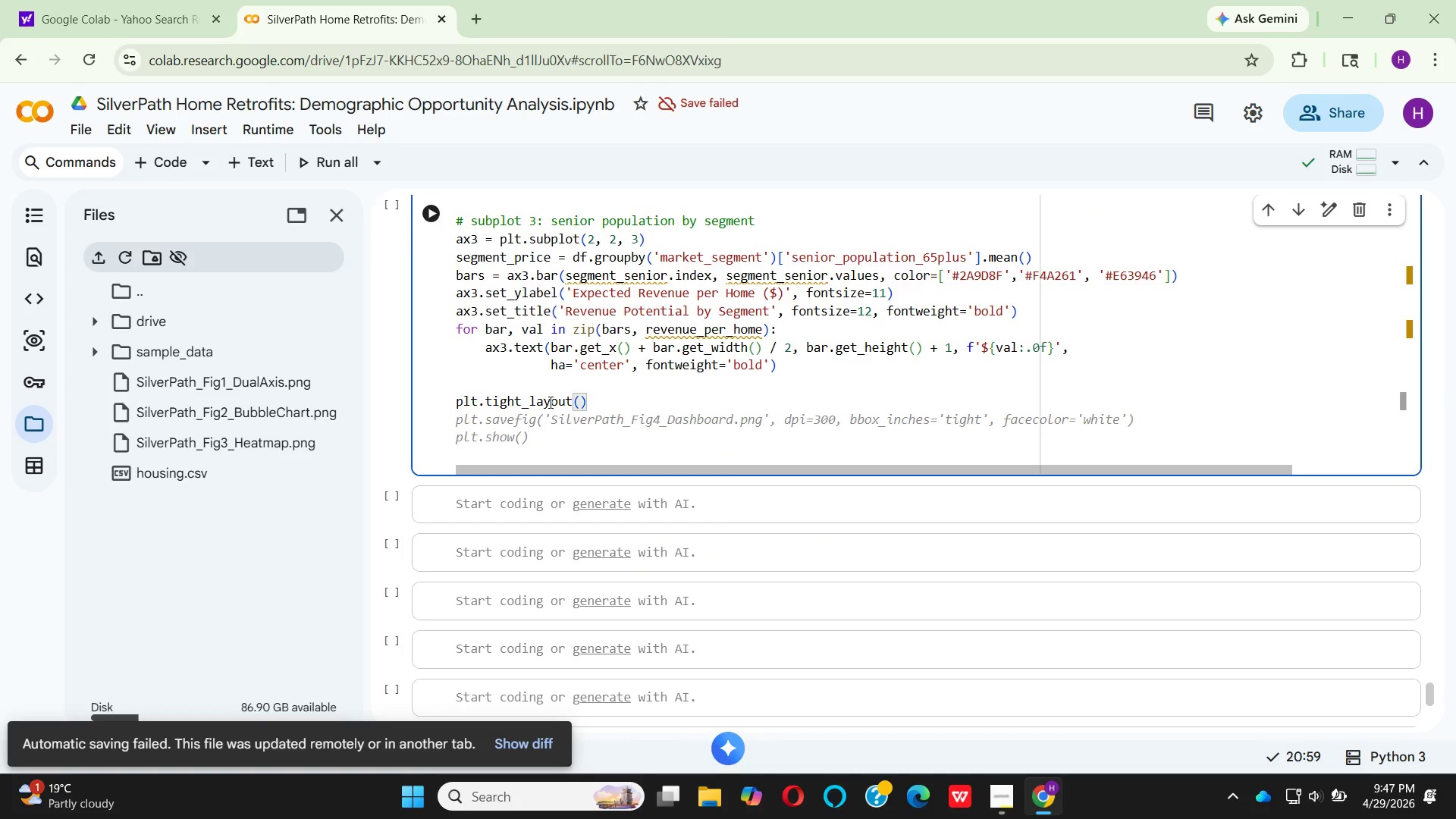 
key(ArrowRight)
 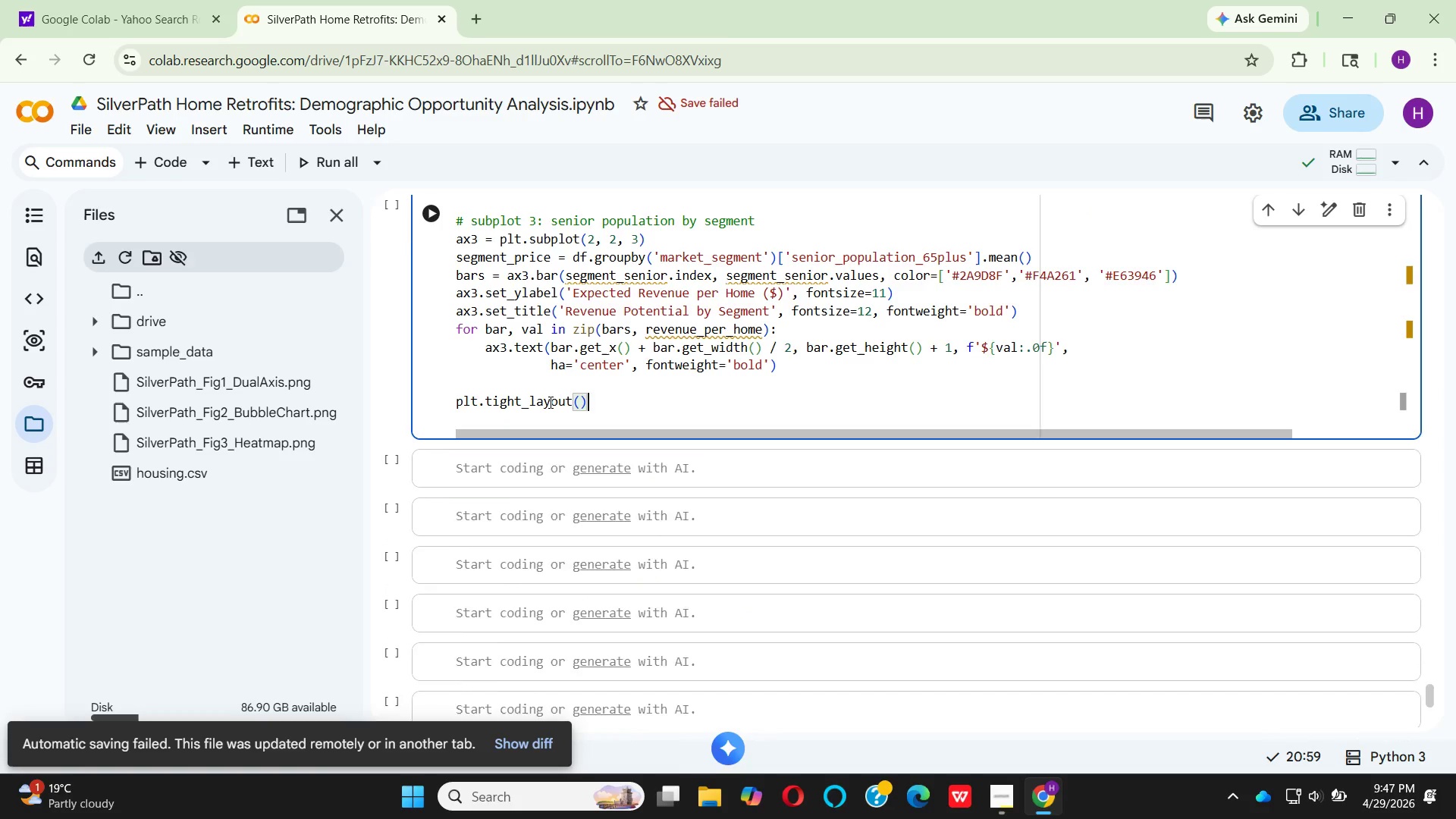 
key(Enter)
 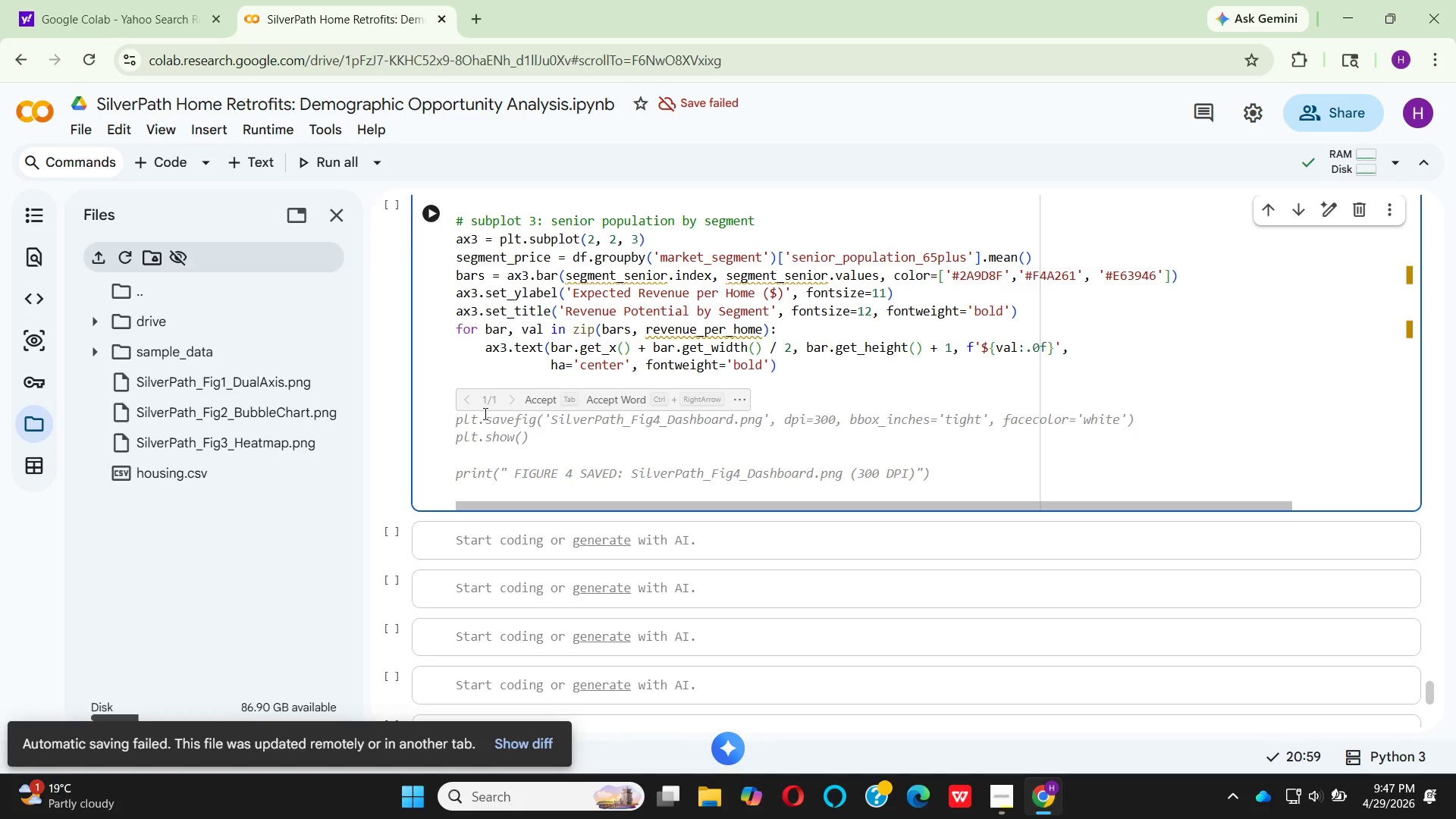 
wait(5.08)
 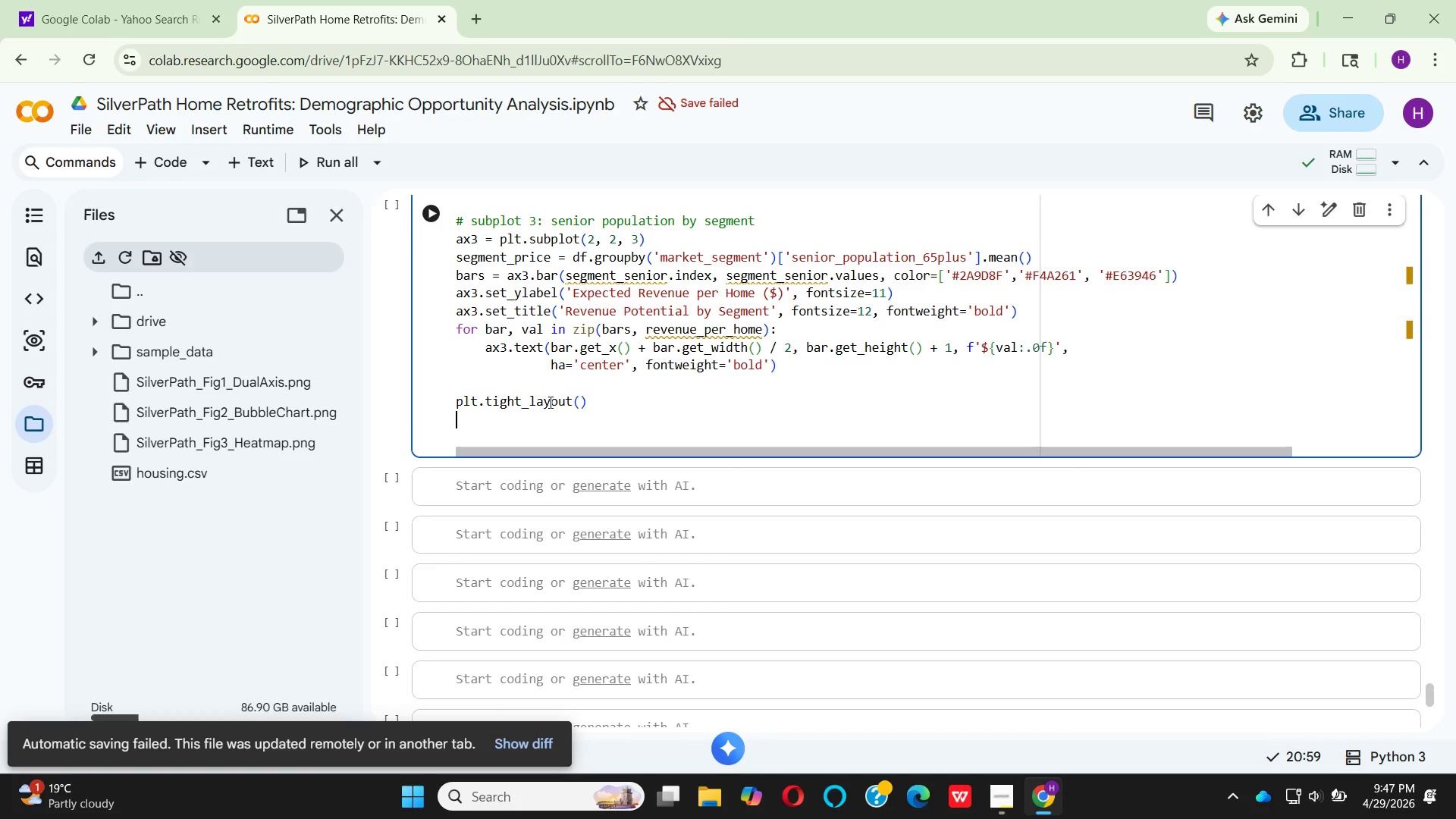 
left_click([549, 397])
 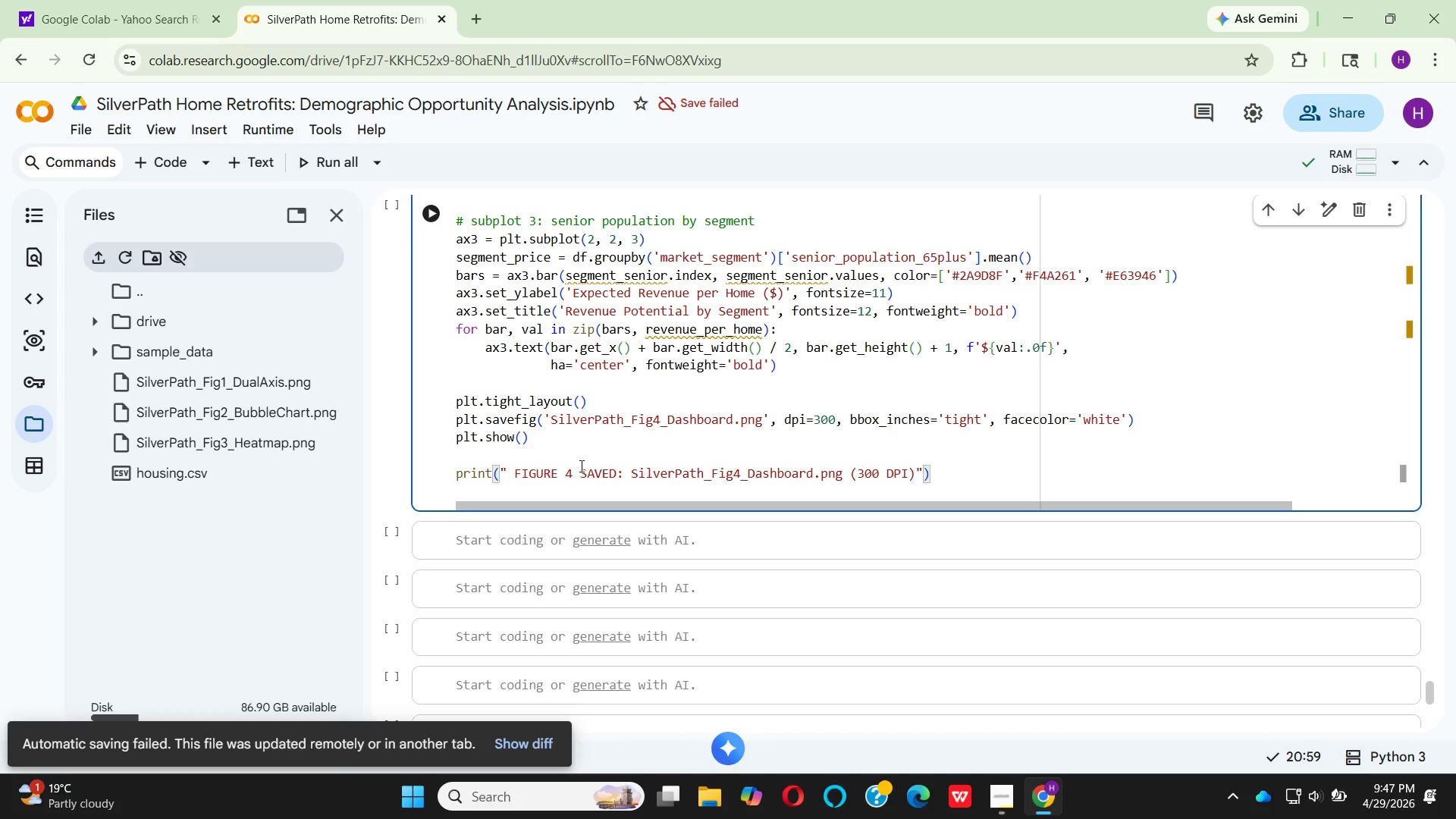 
wait(37.58)
 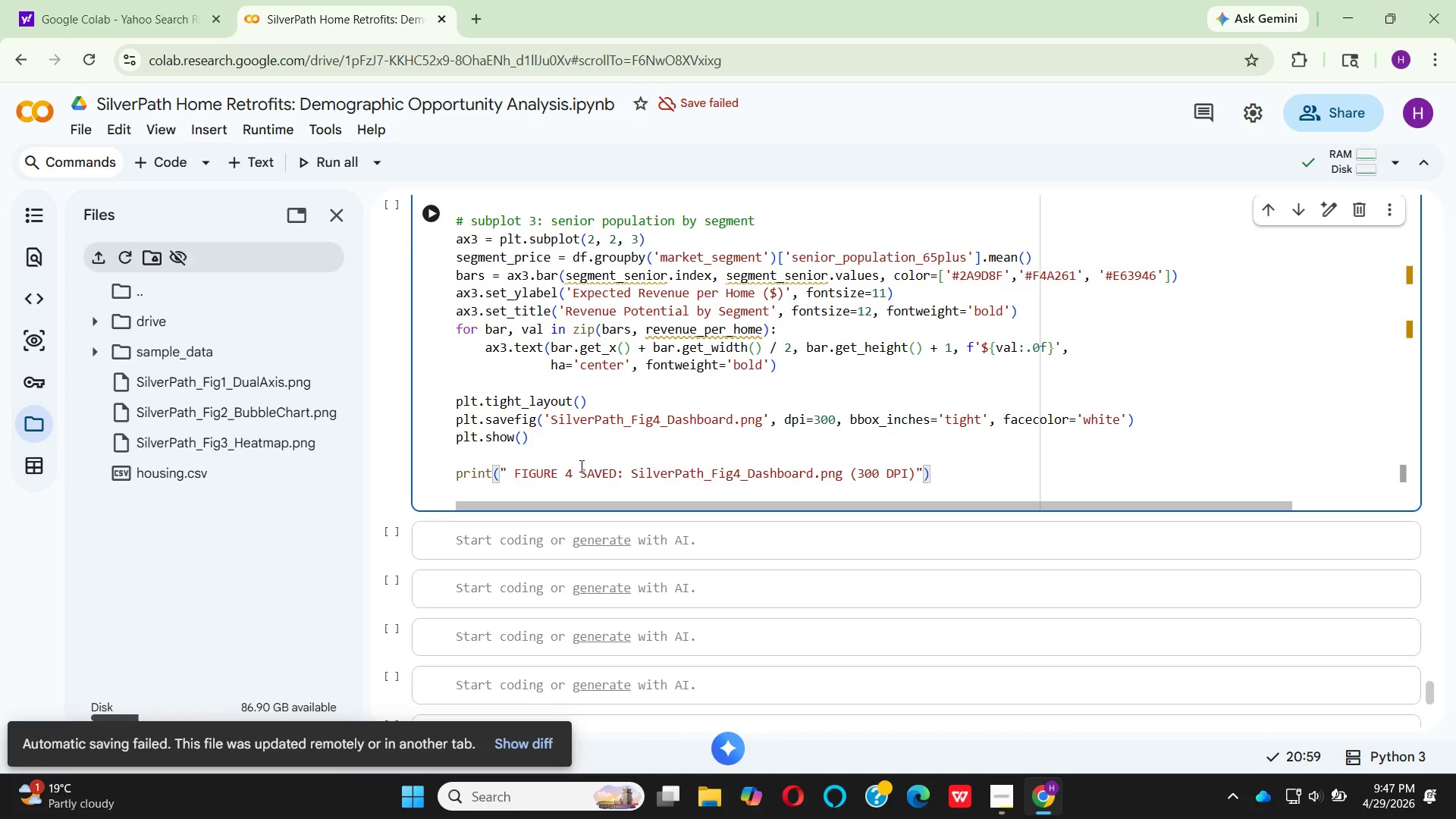 
scroll: coordinate [623, 448], scroll_direction: up, amount: 6.0
 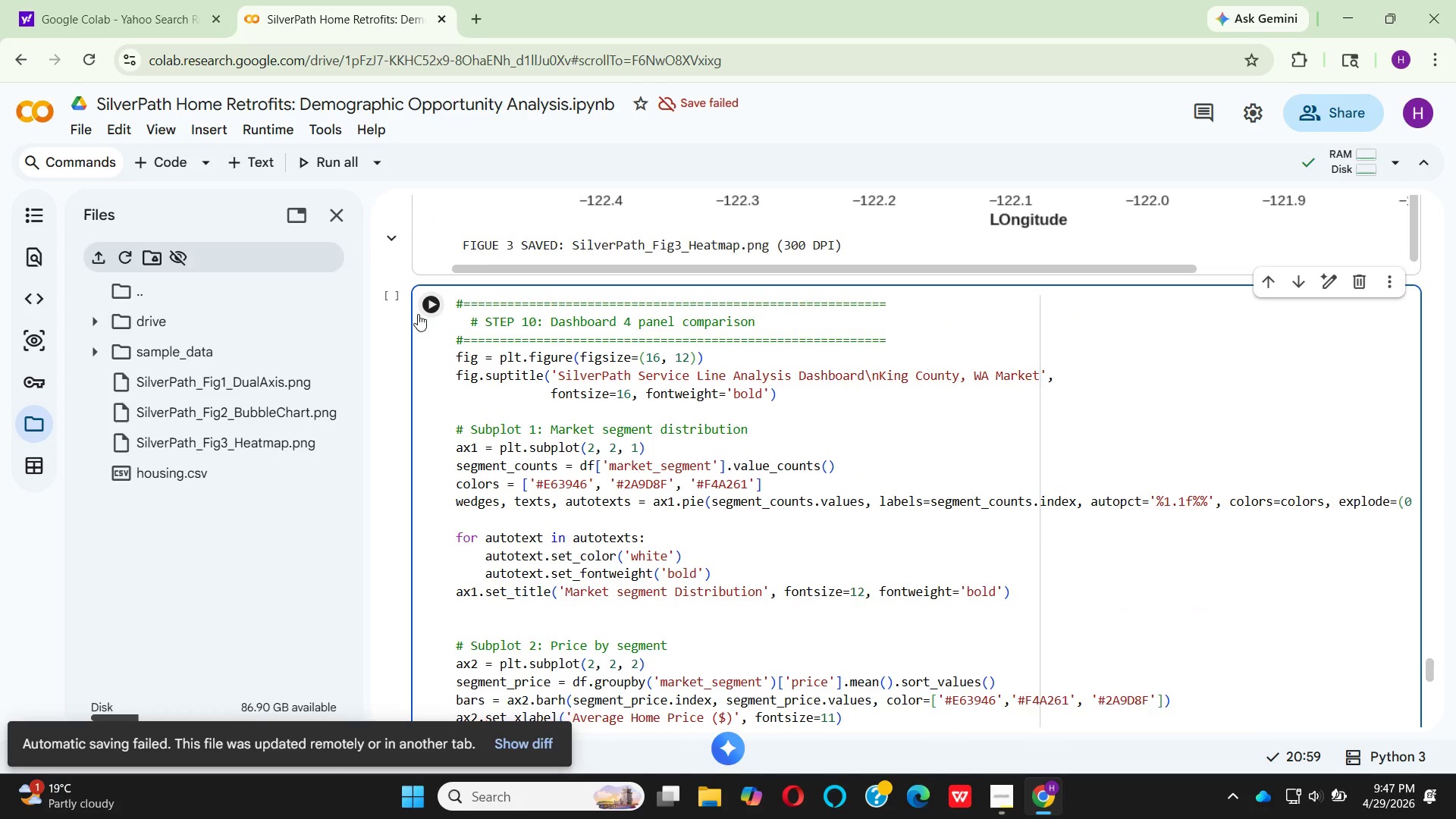 
left_click([423, 312])
 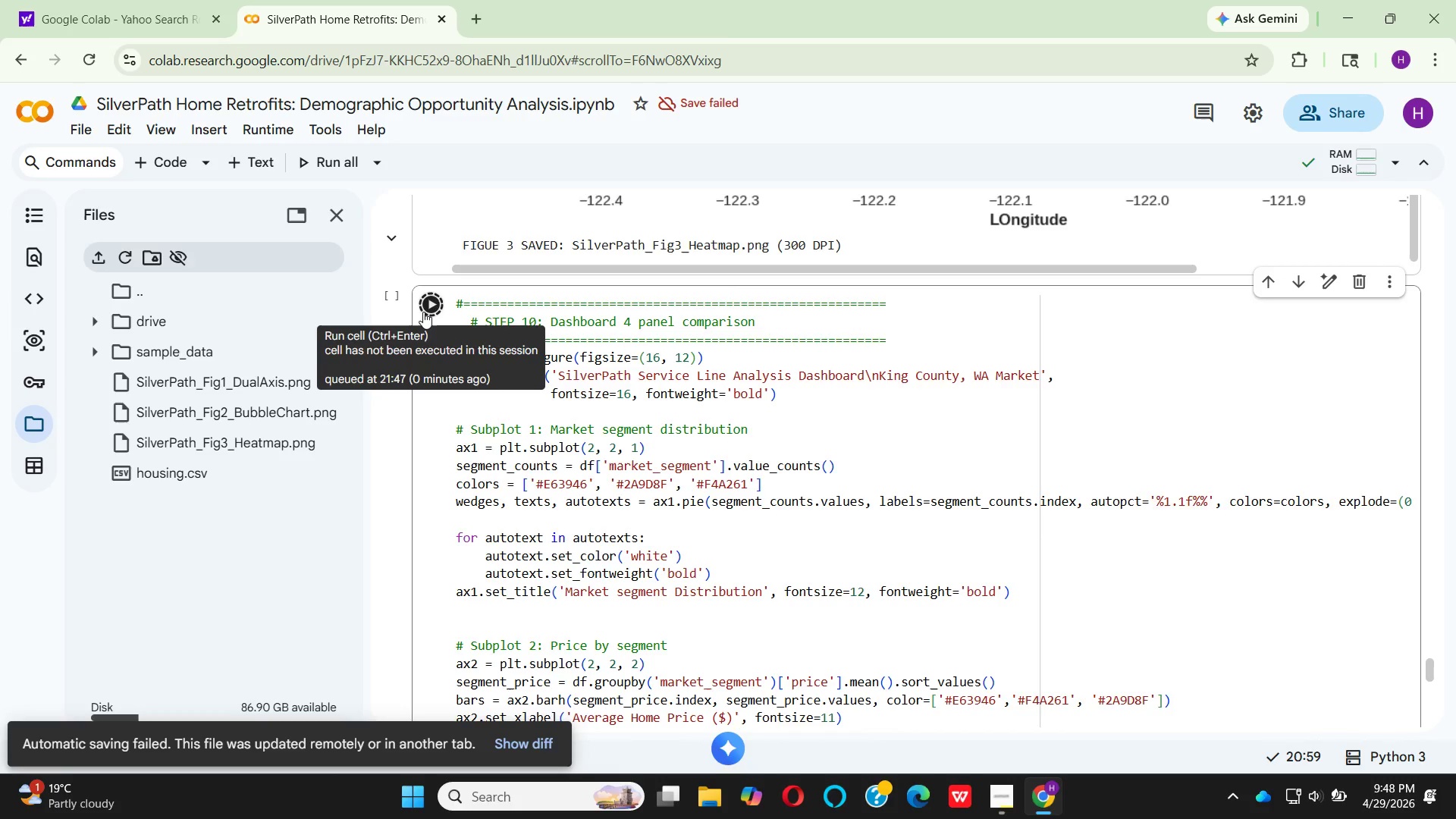 
wait(14.7)
 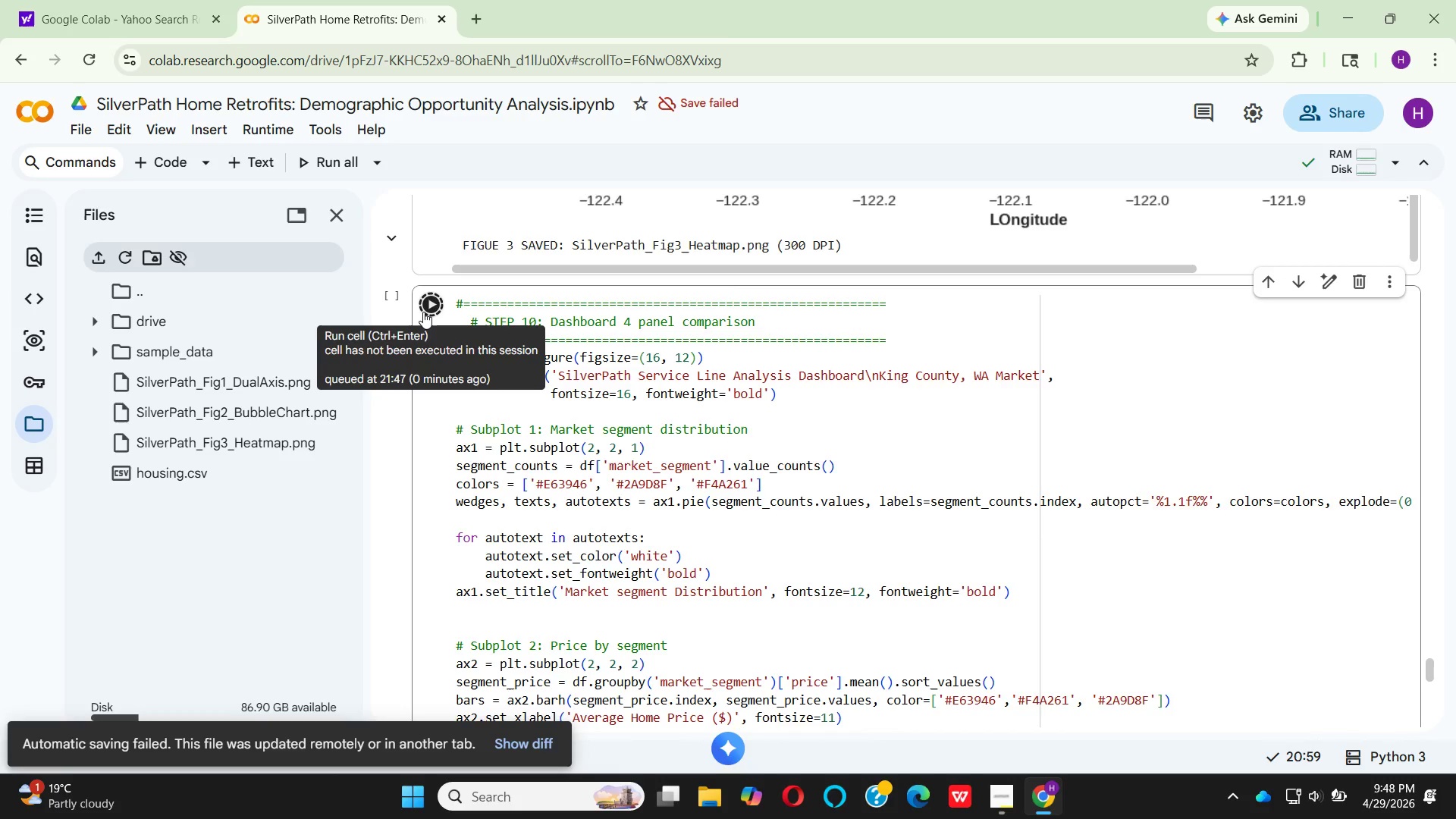 
scroll: coordinate [997, 457], scroll_direction: down, amount: 4.0
 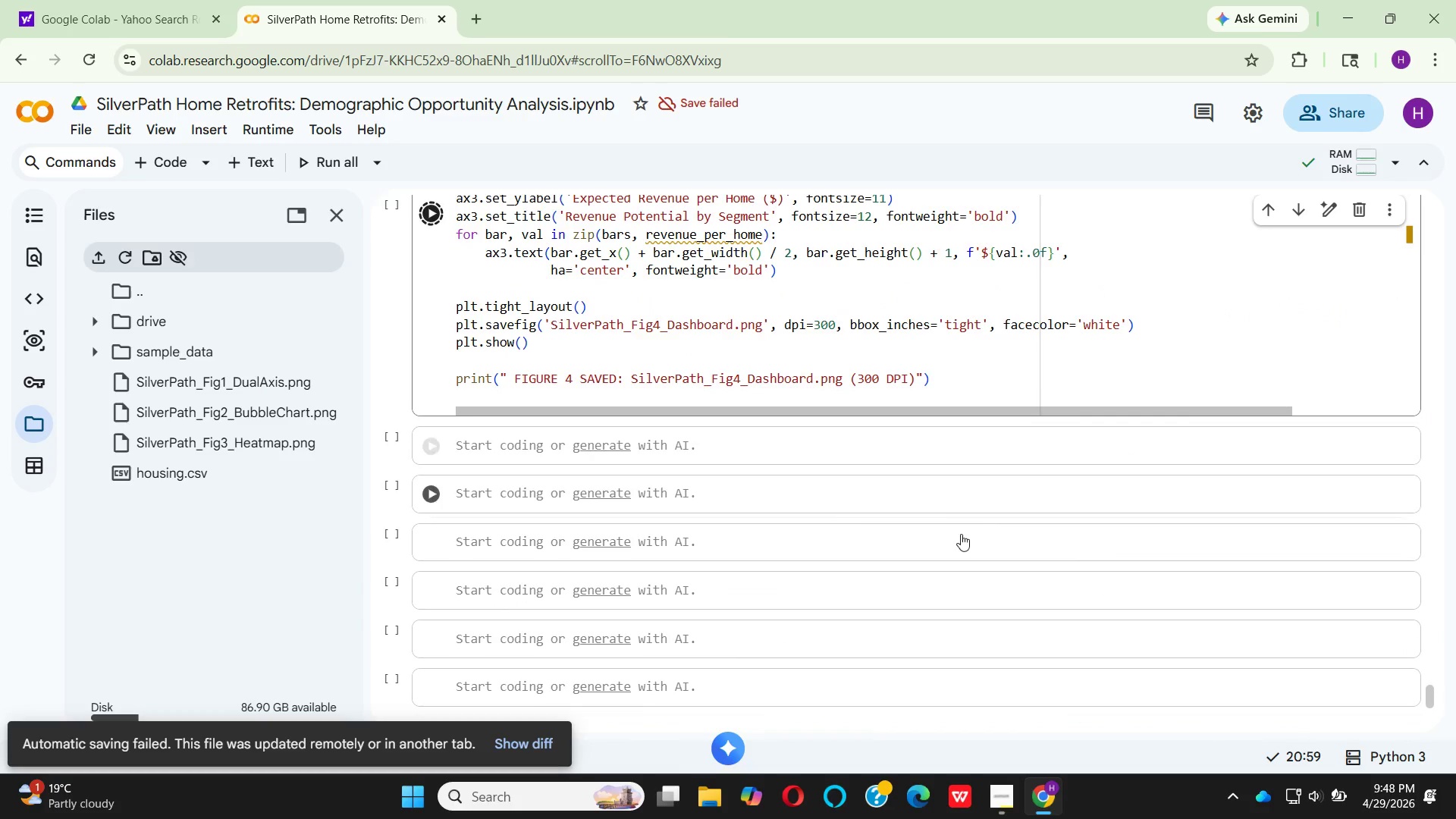 
scroll: coordinate [996, 327], scroll_direction: up, amount: 3.0
 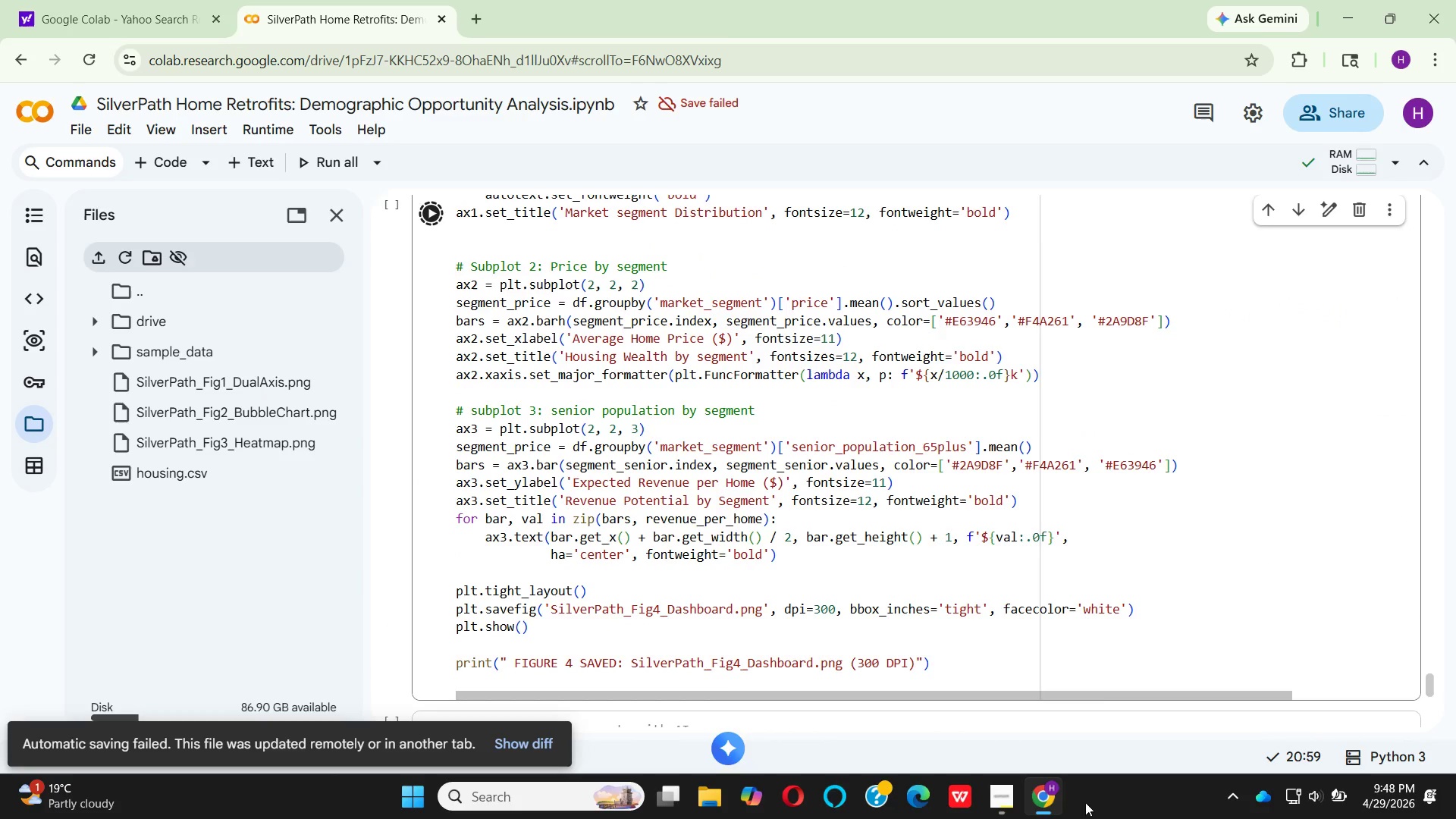 
mouse_move([1005, 768])
 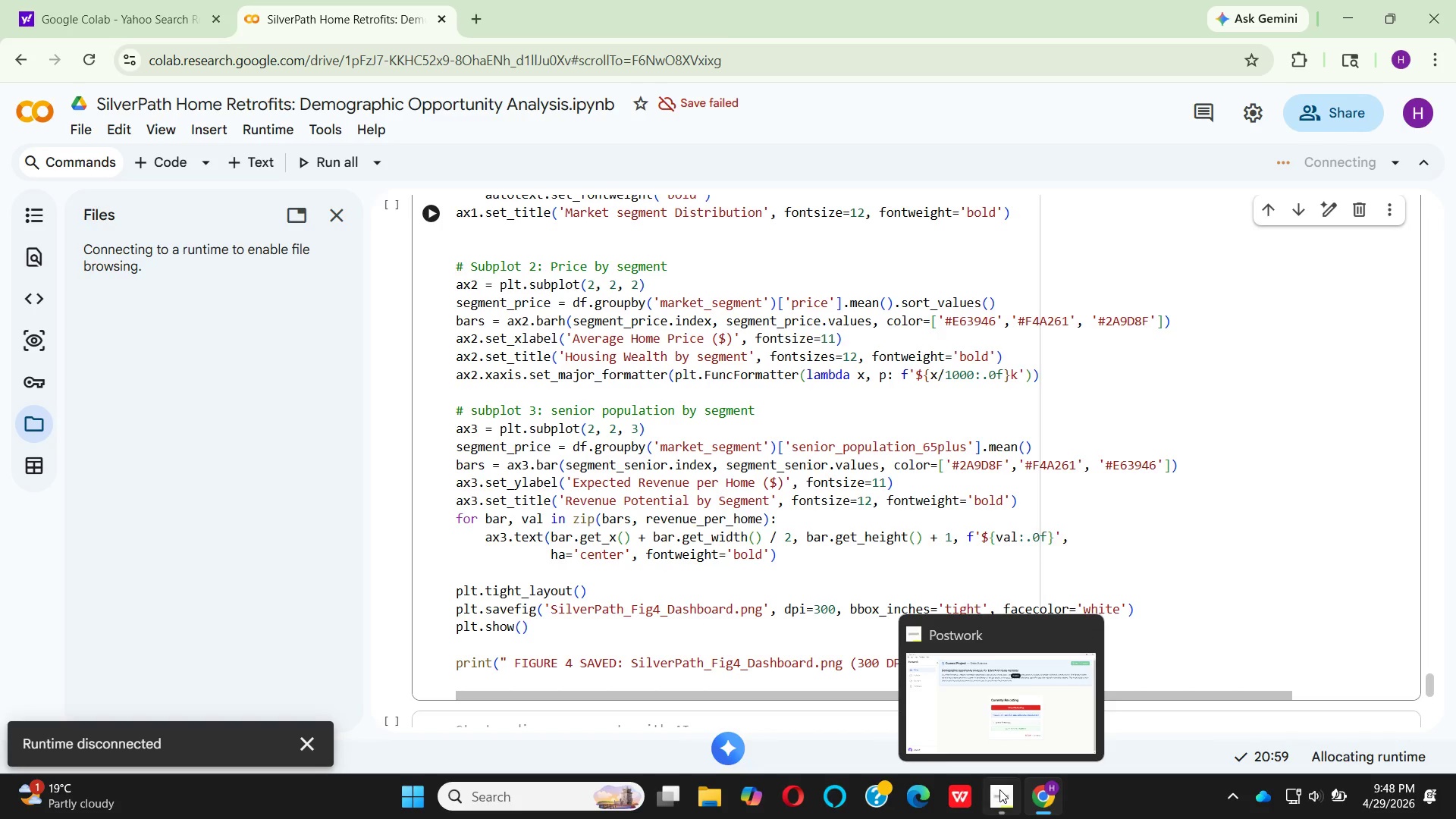 
left_click([999, 787])